 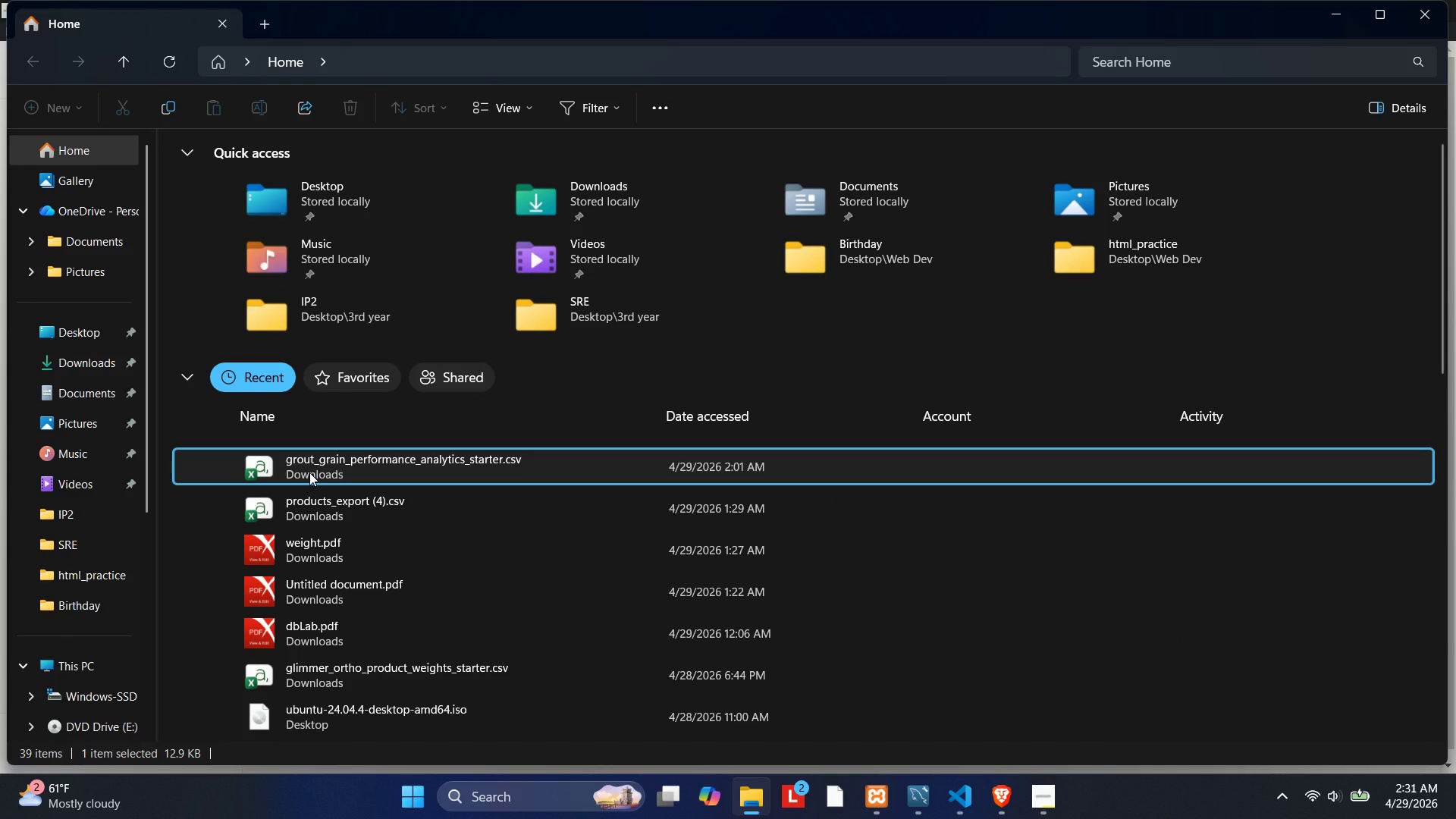 
double_click([282, 468])
 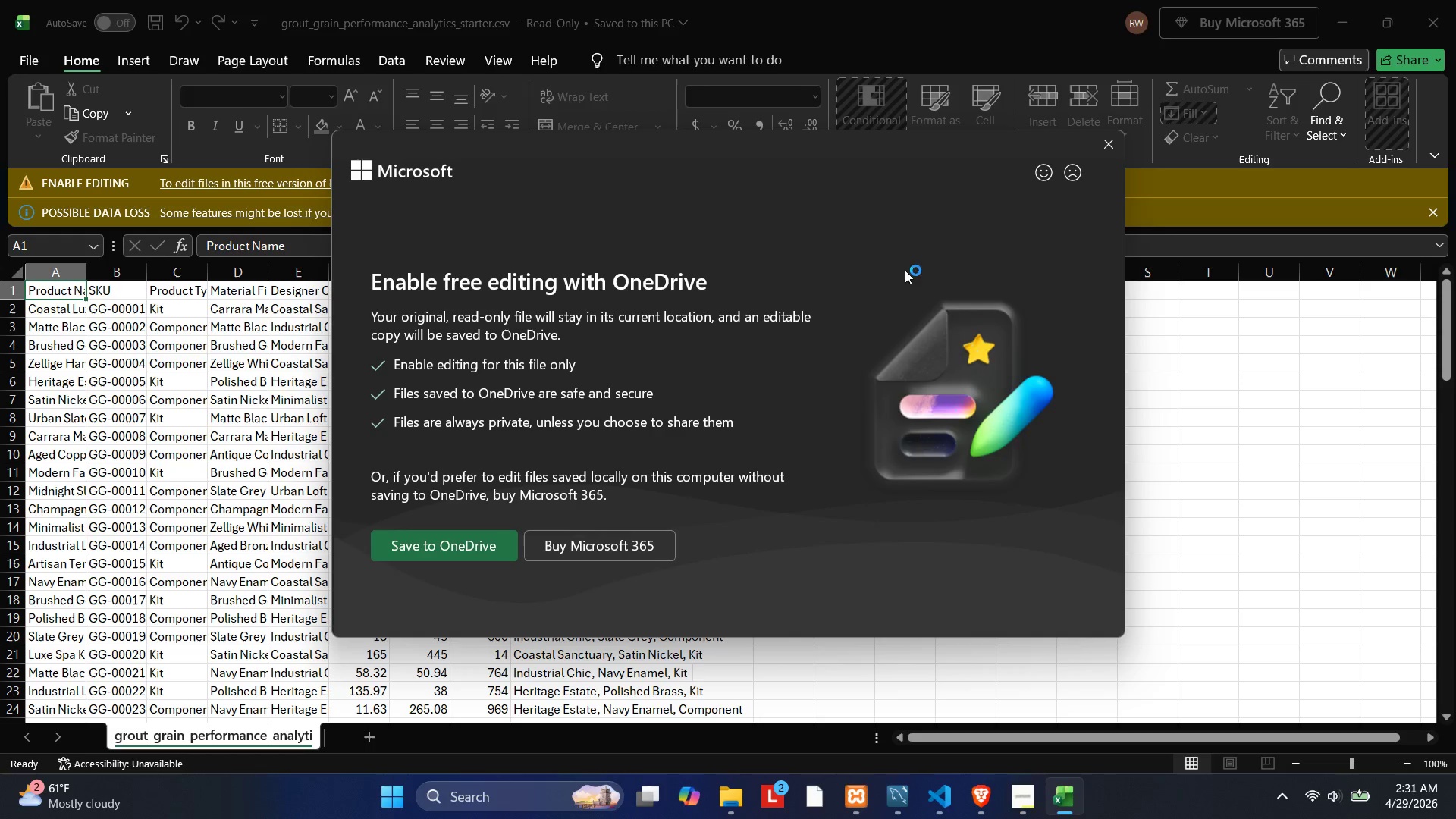 
left_click([1109, 144])
 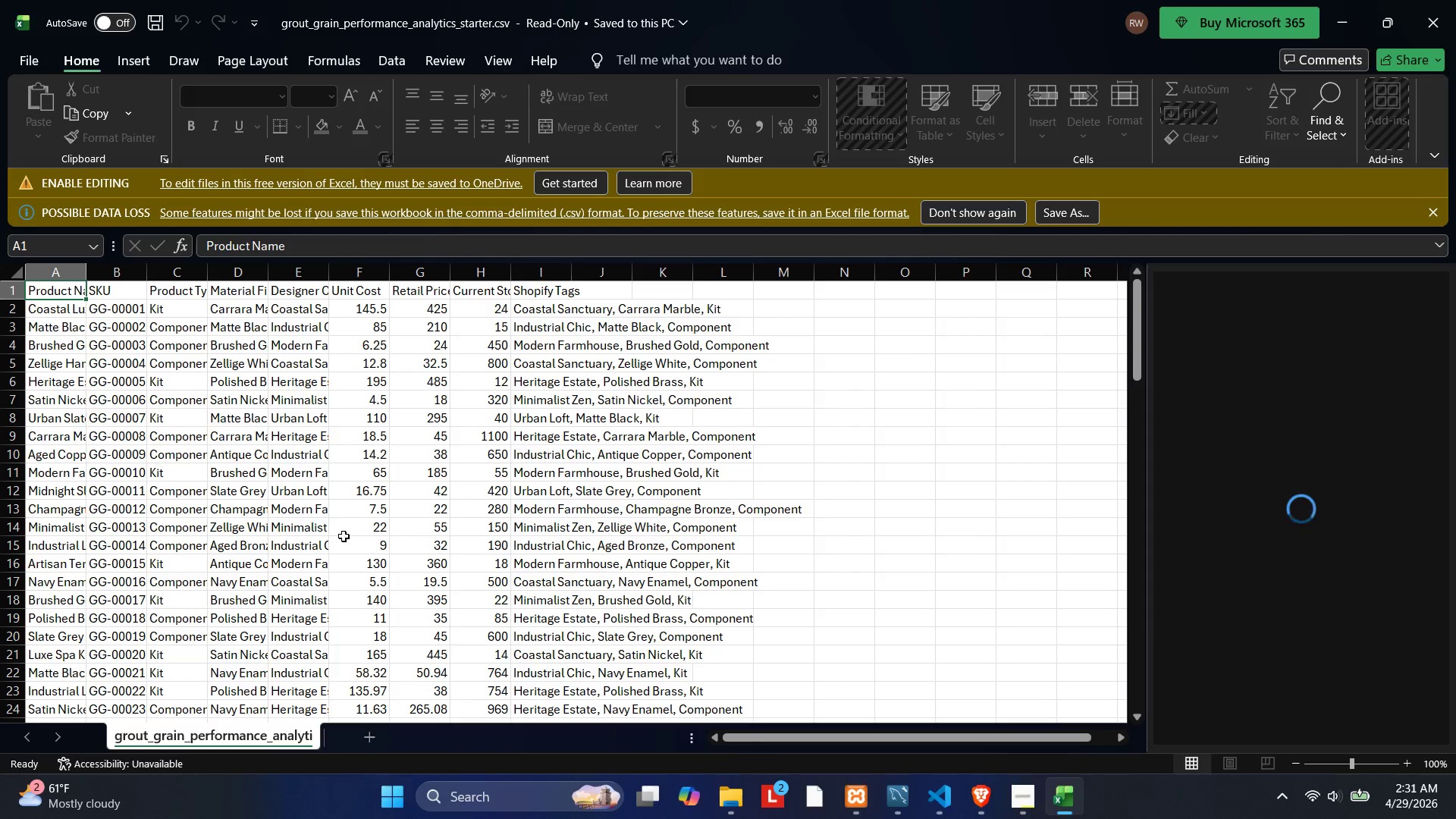 
scroll: coordinate [344, 537], scroll_direction: up, amount: 2.0
 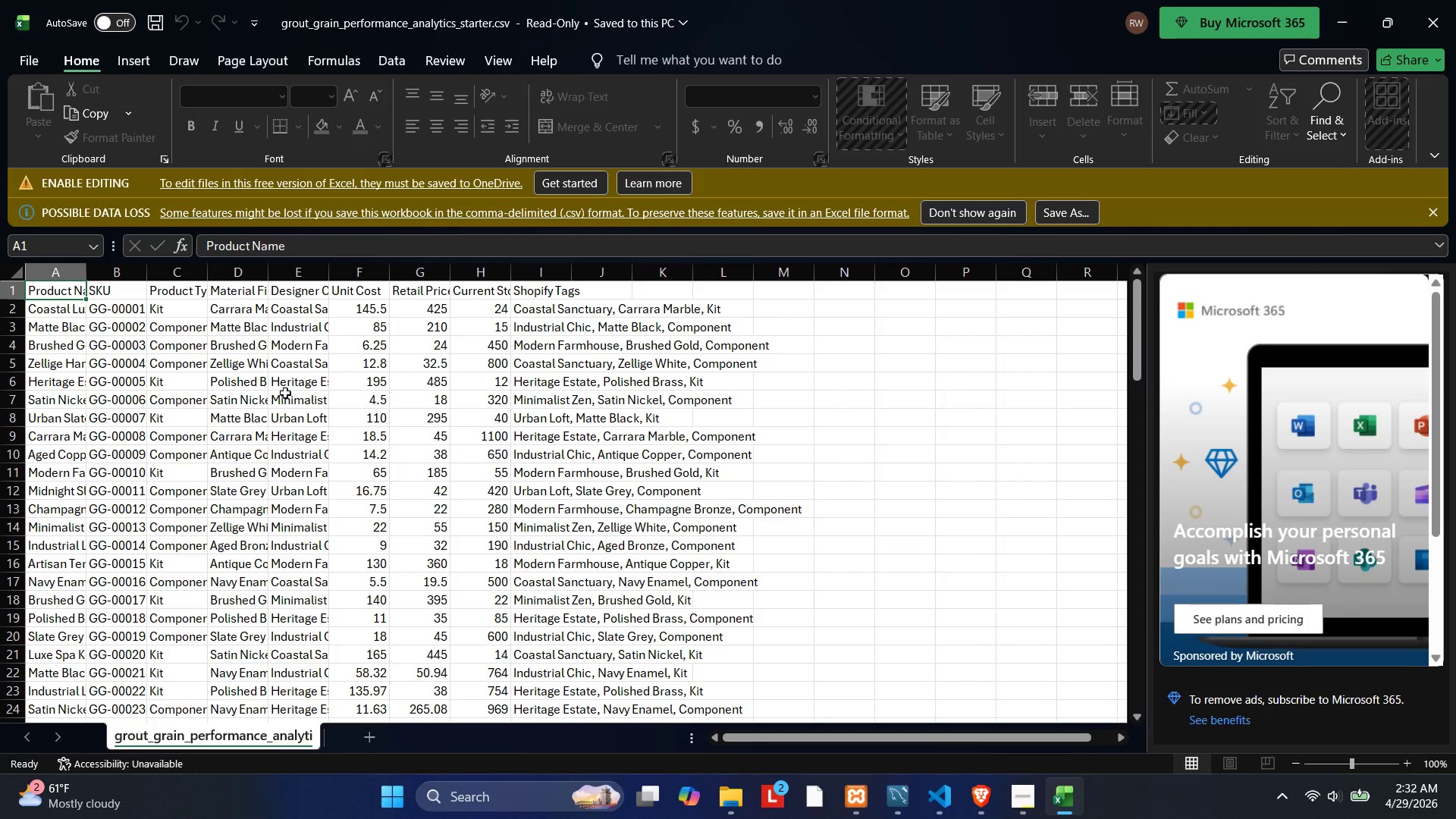 
wait(6.57)
 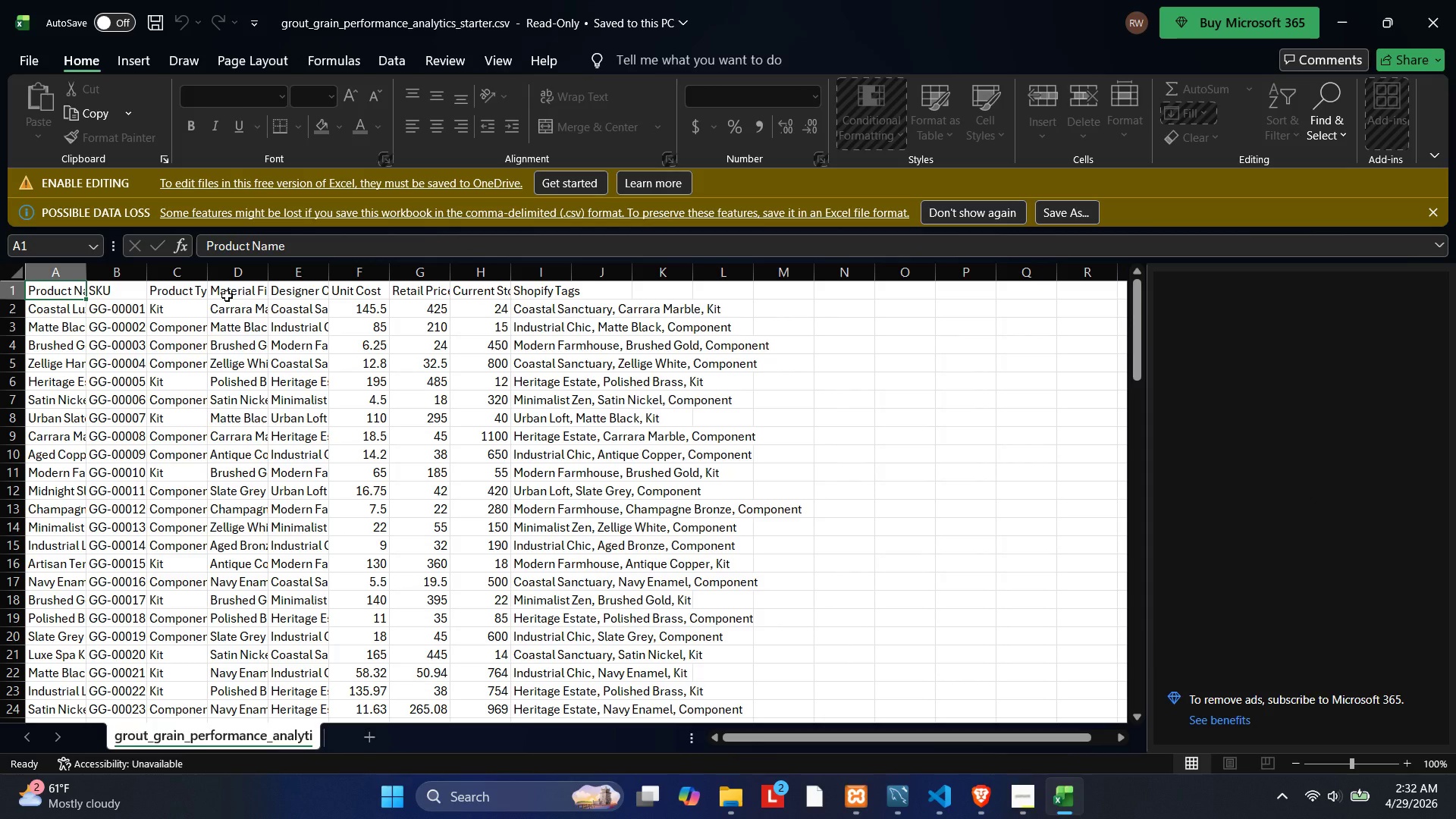 
scroll: coordinate [227, 390], scroll_direction: up, amount: 7.0
 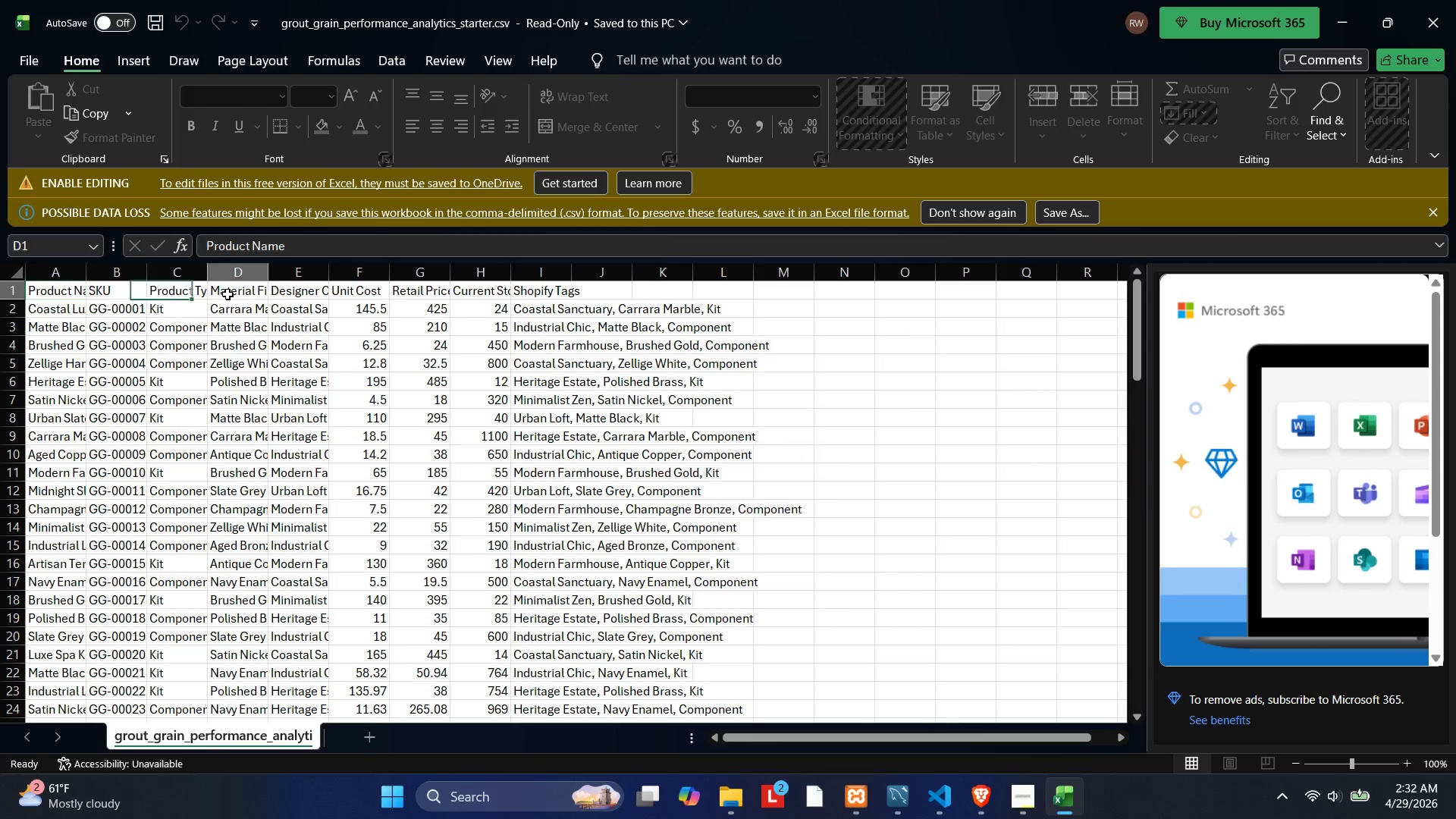 
double_click([228, 294])
 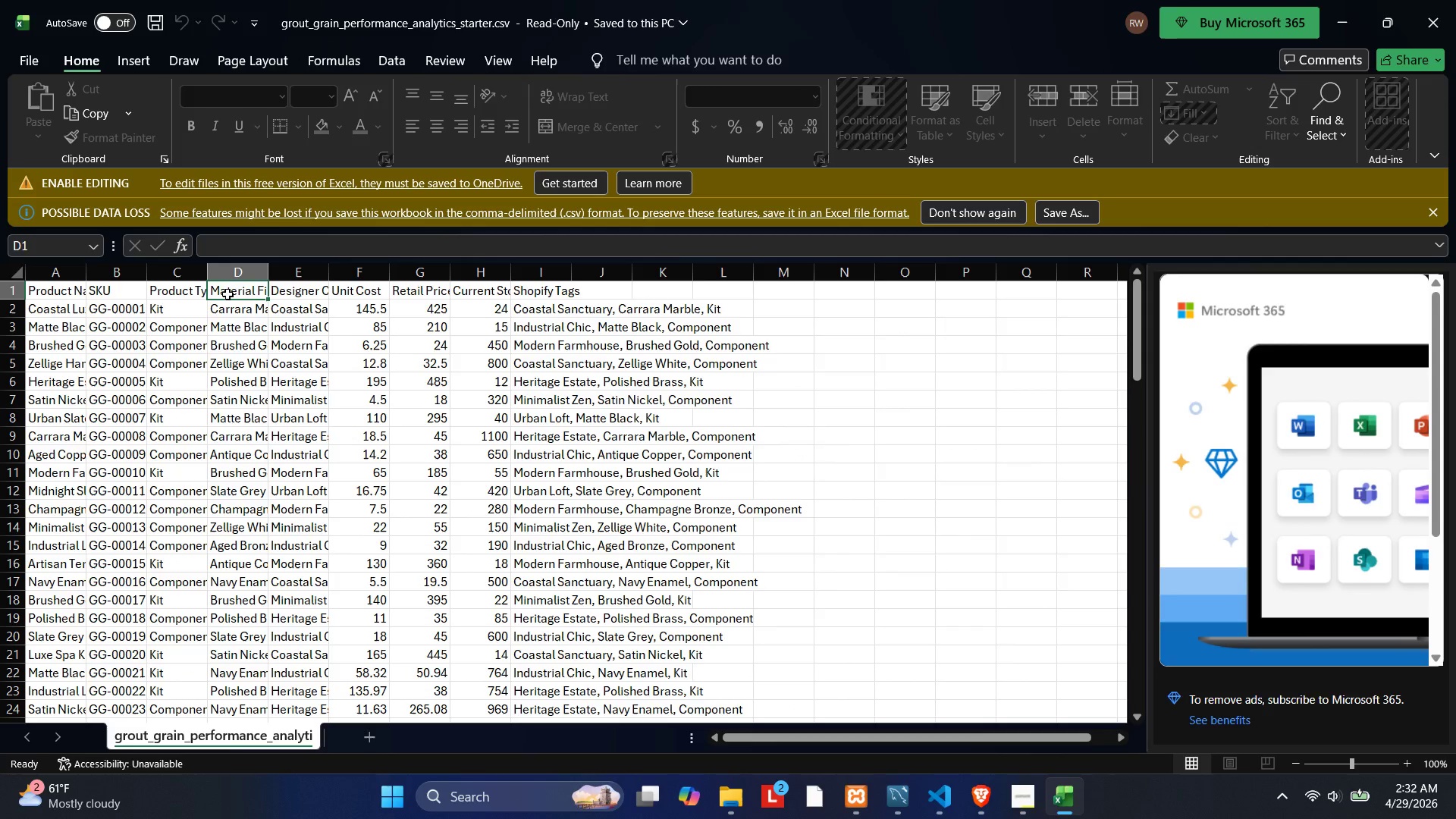 
left_click([228, 294])
 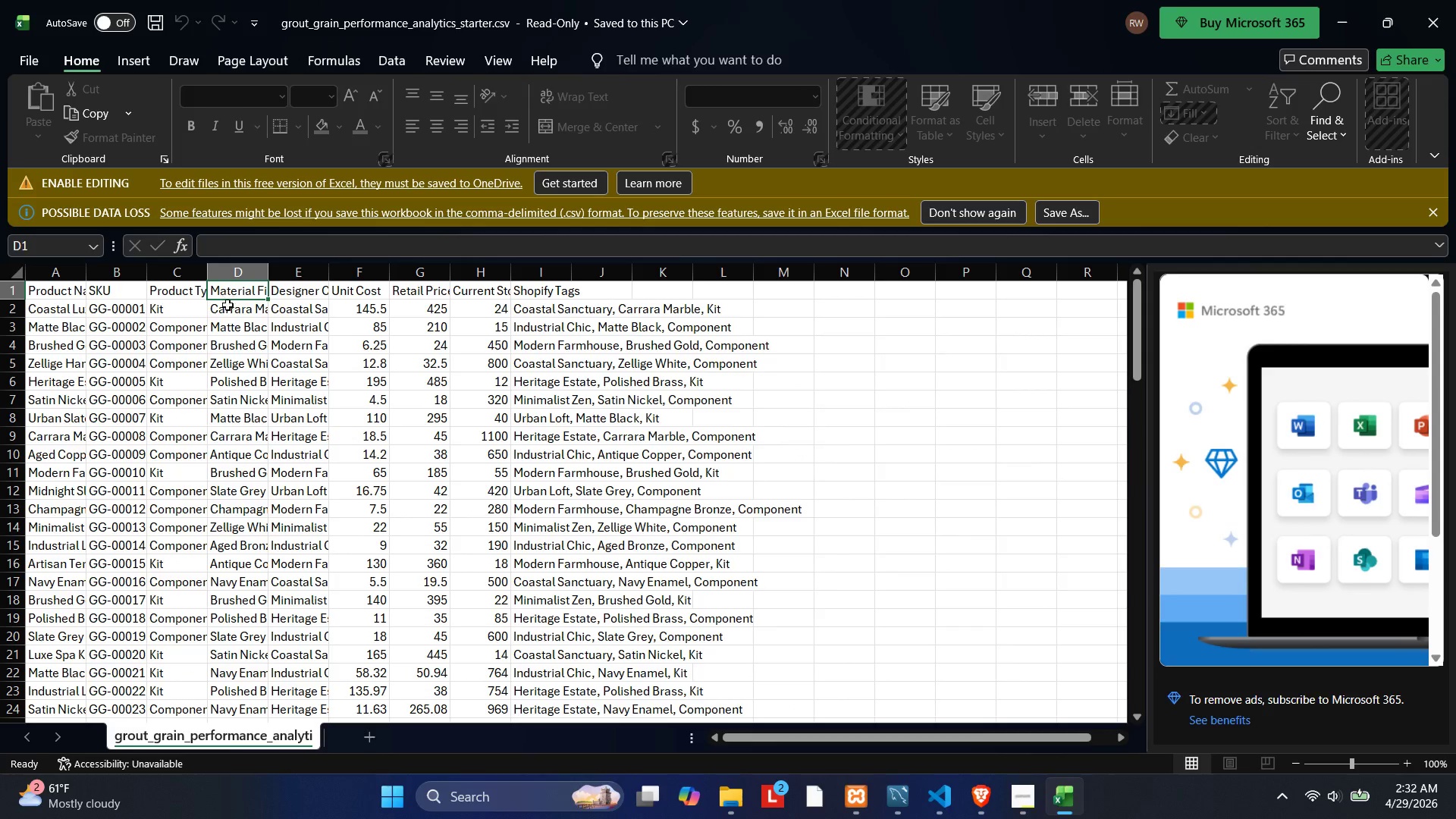 
left_click([228, 328])
 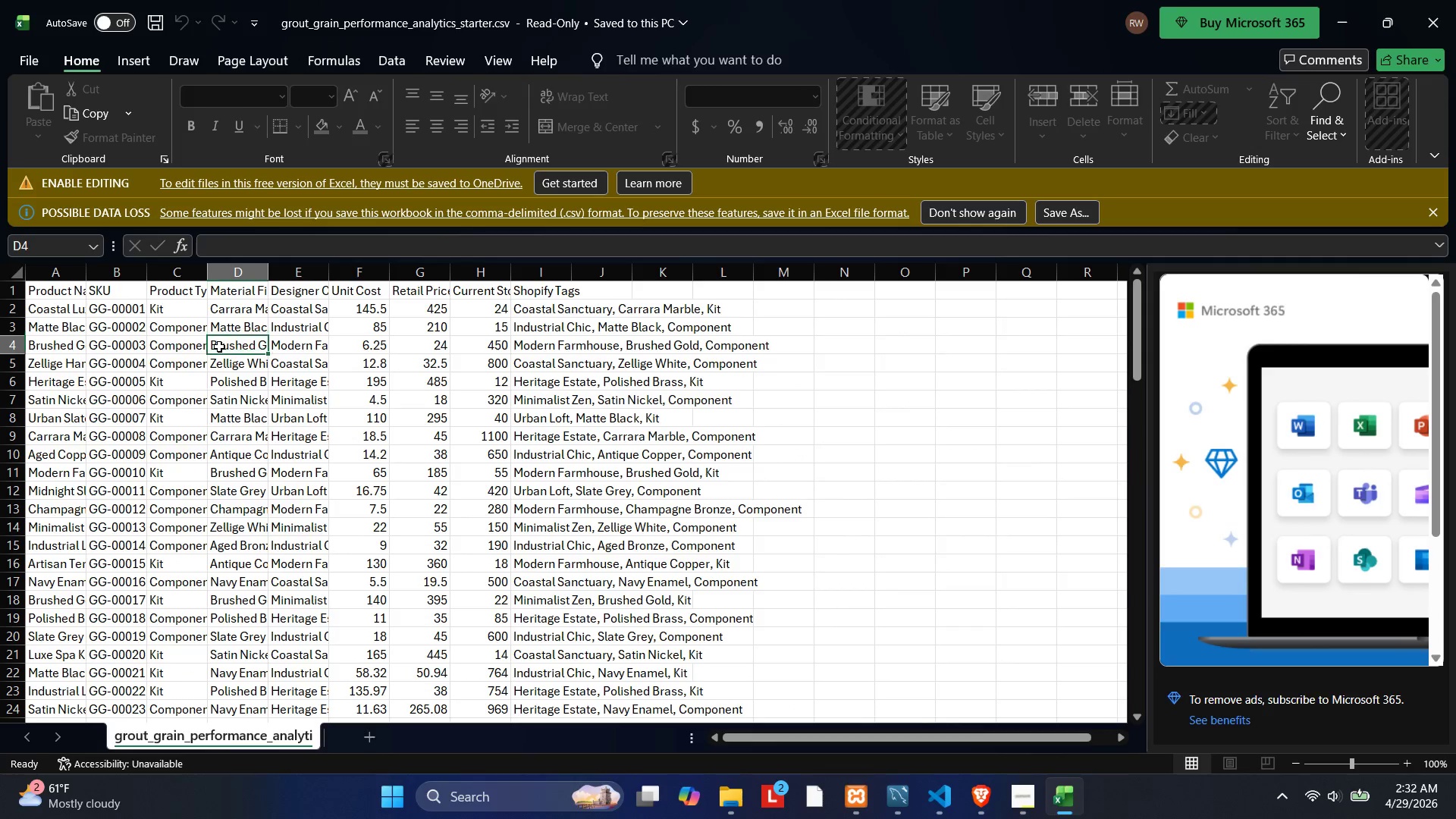 
double_click([219, 347])
 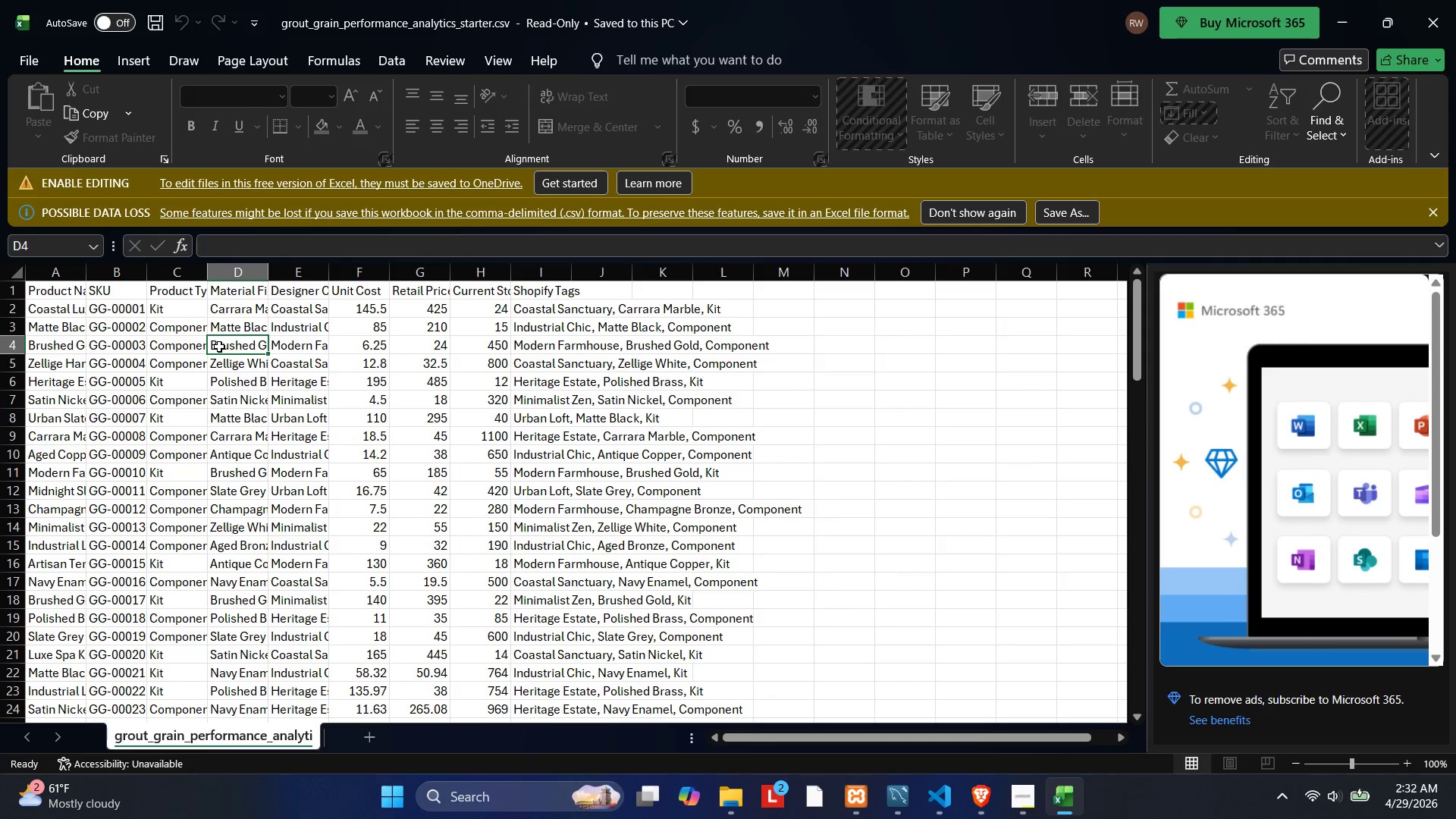 
triple_click([219, 347])
 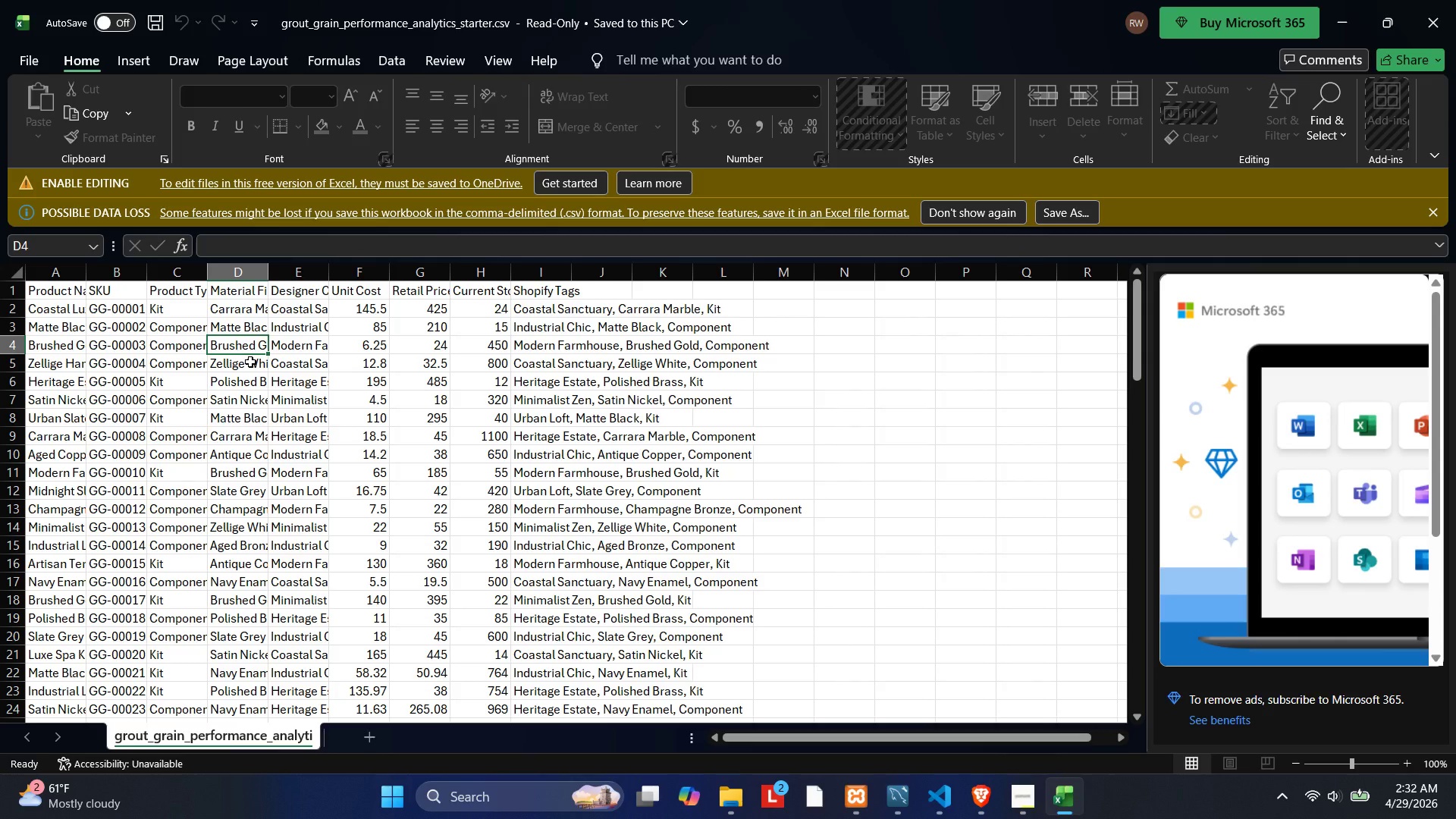 
wait(40.61)
 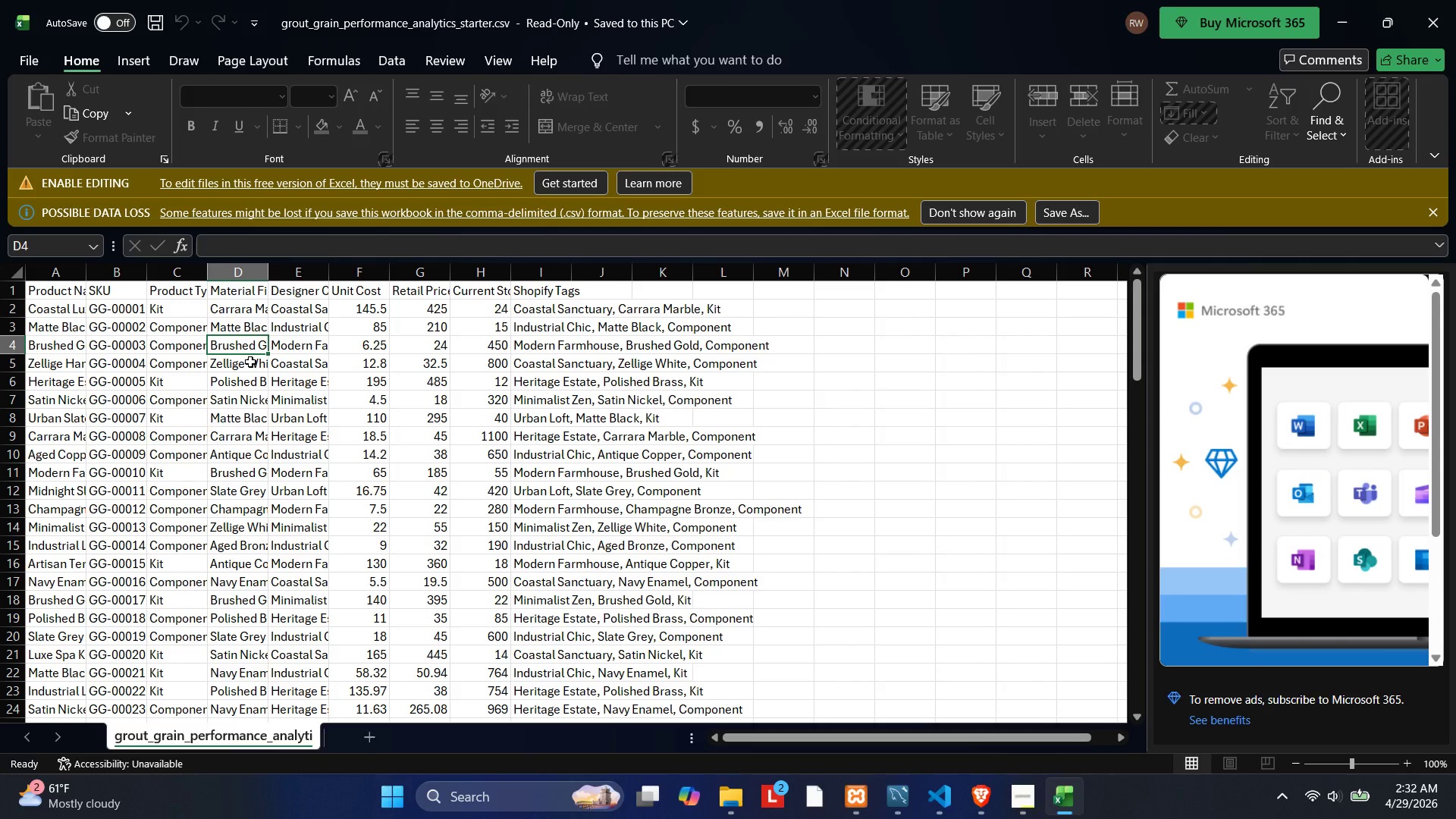 
left_click([990, 792])
 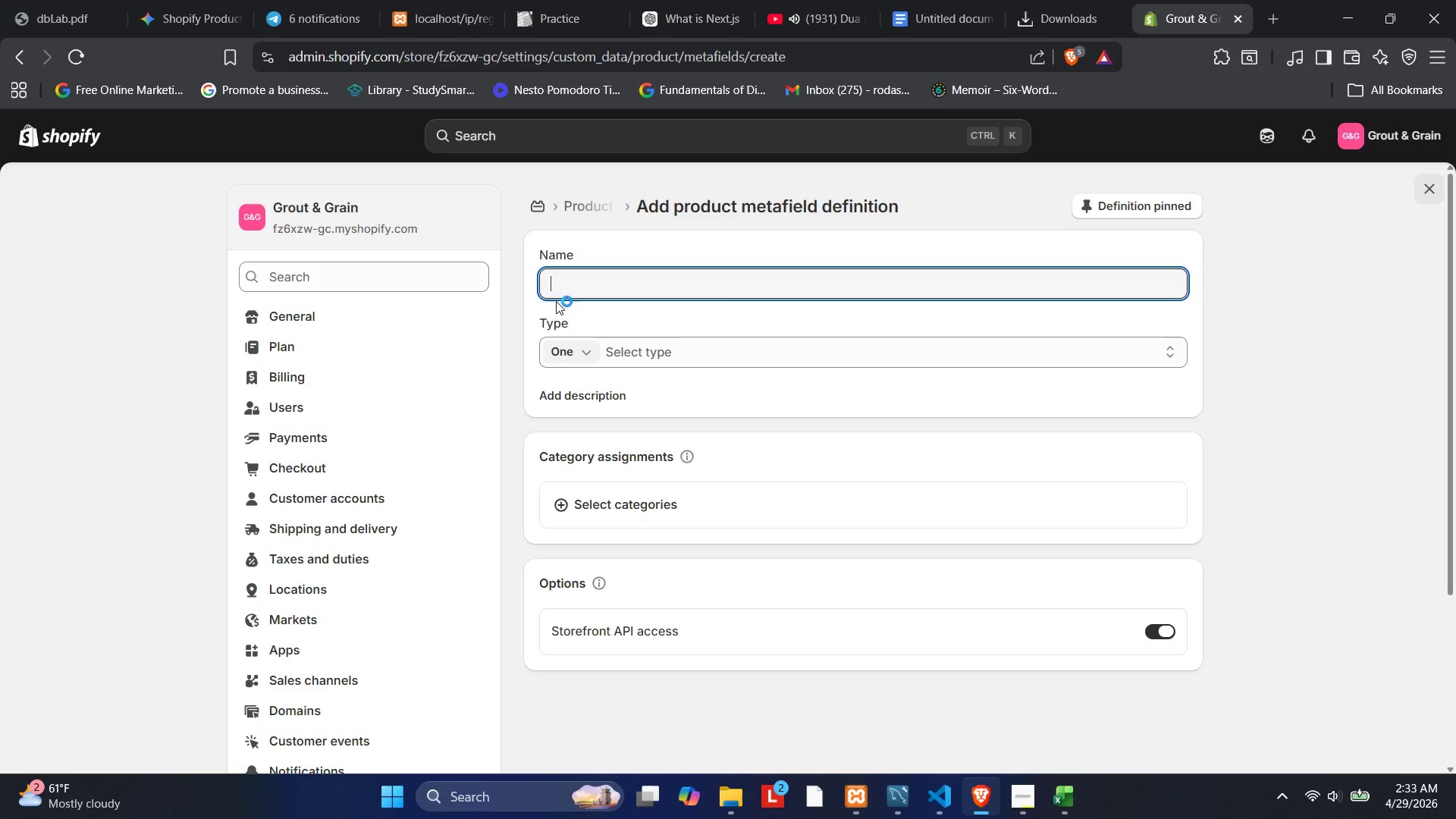 
wait(7.56)
 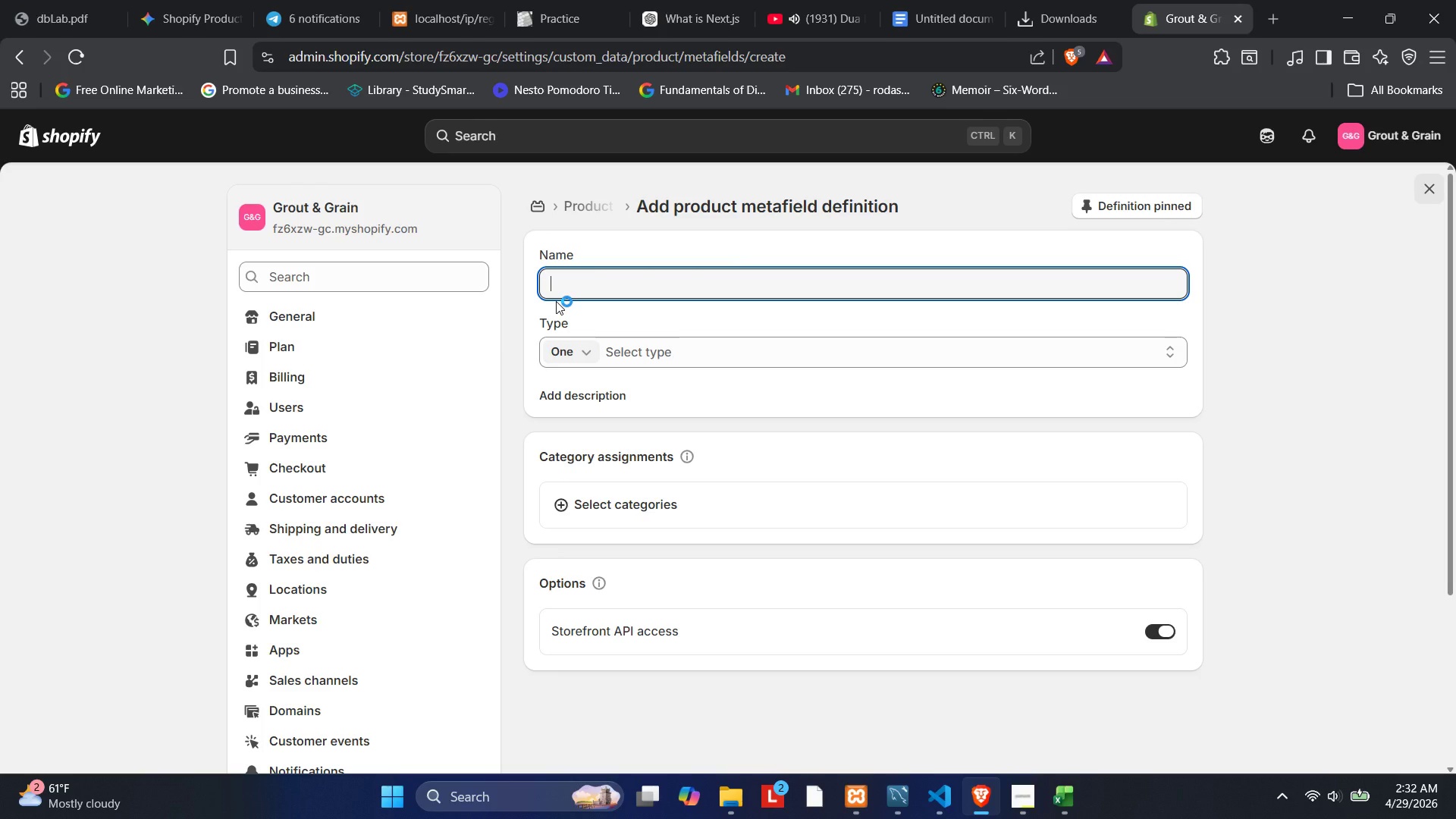 
left_click([606, 274])
 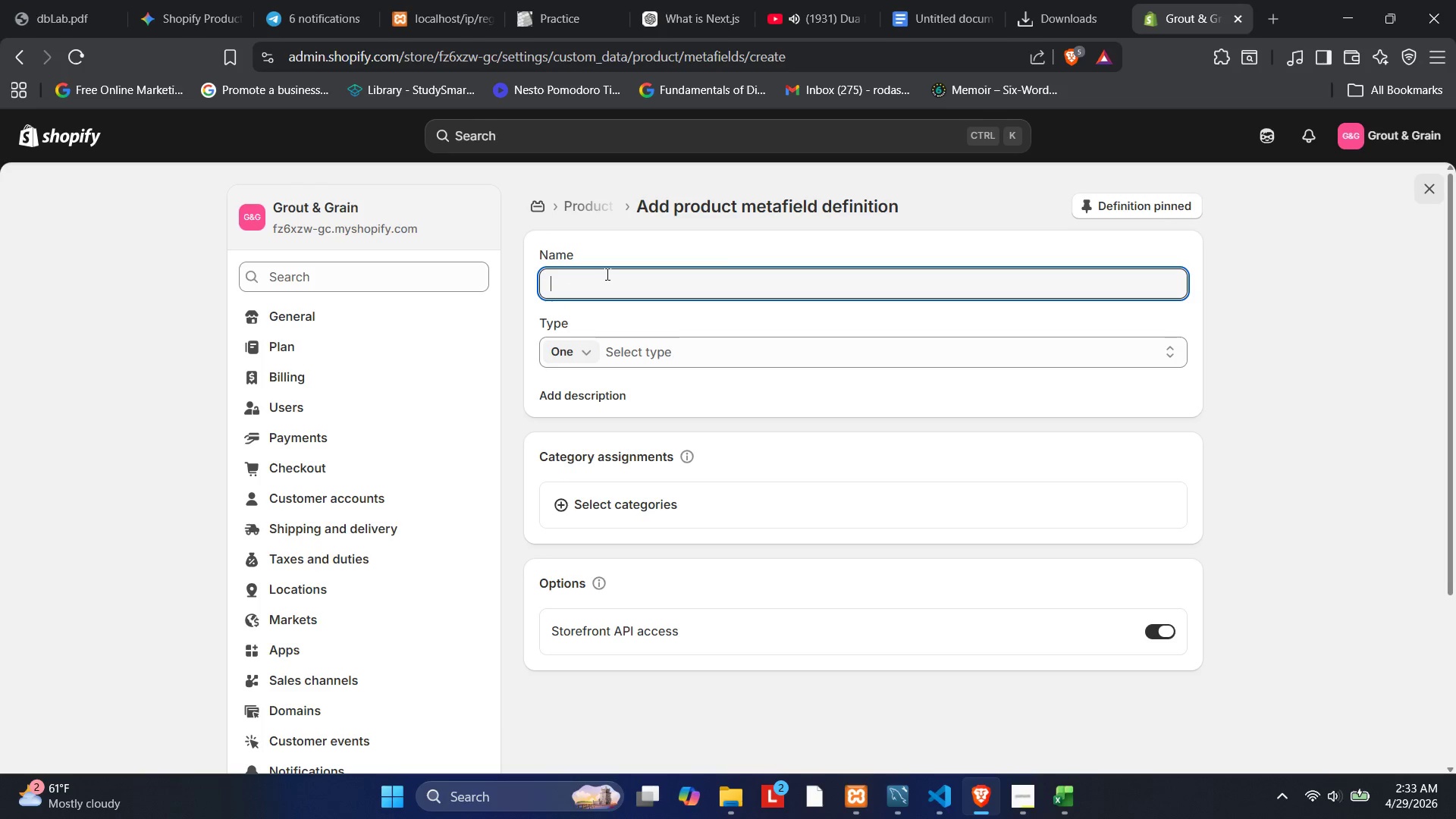 
type(Material Finish)
 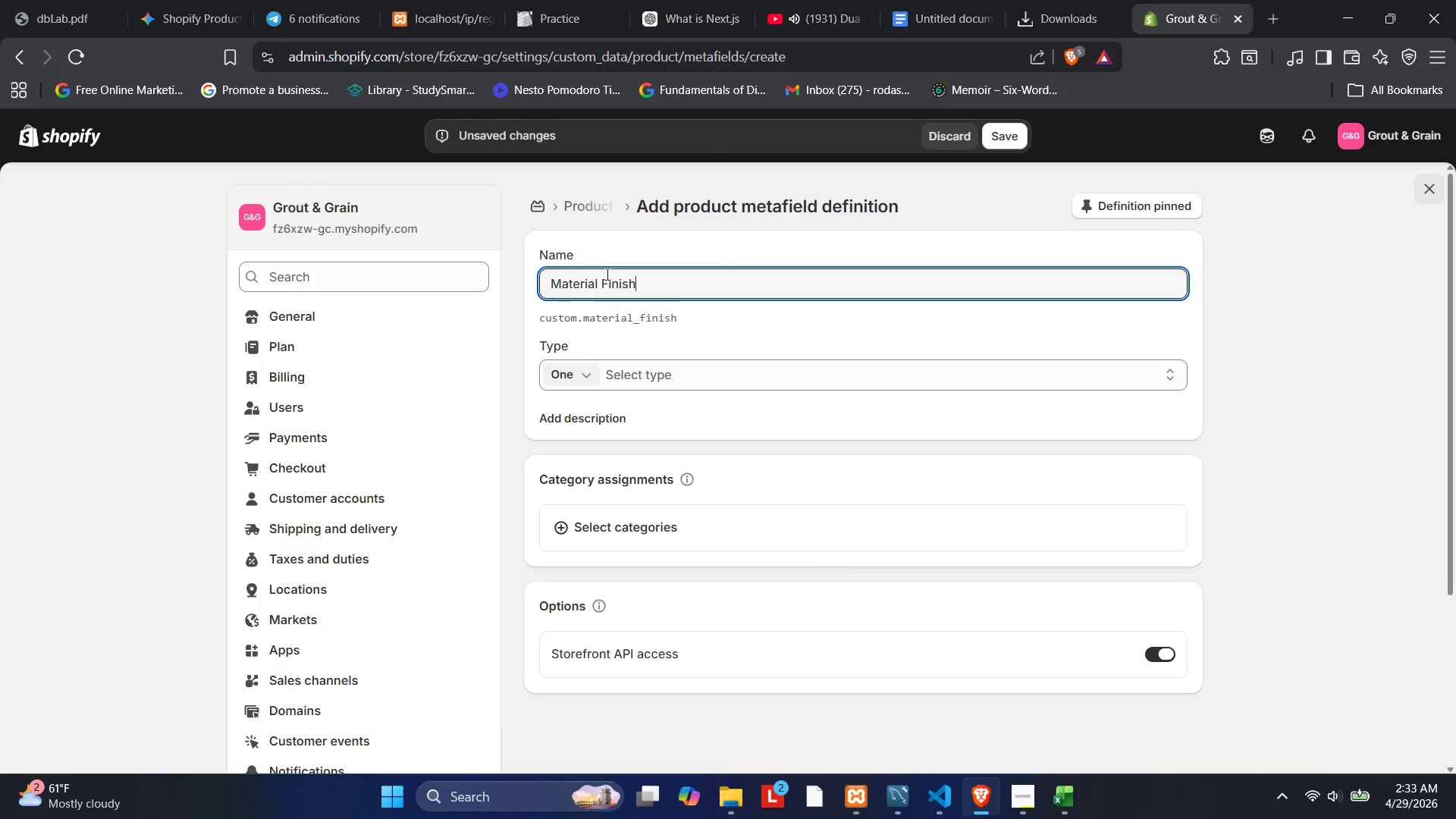 
wait(9.38)
 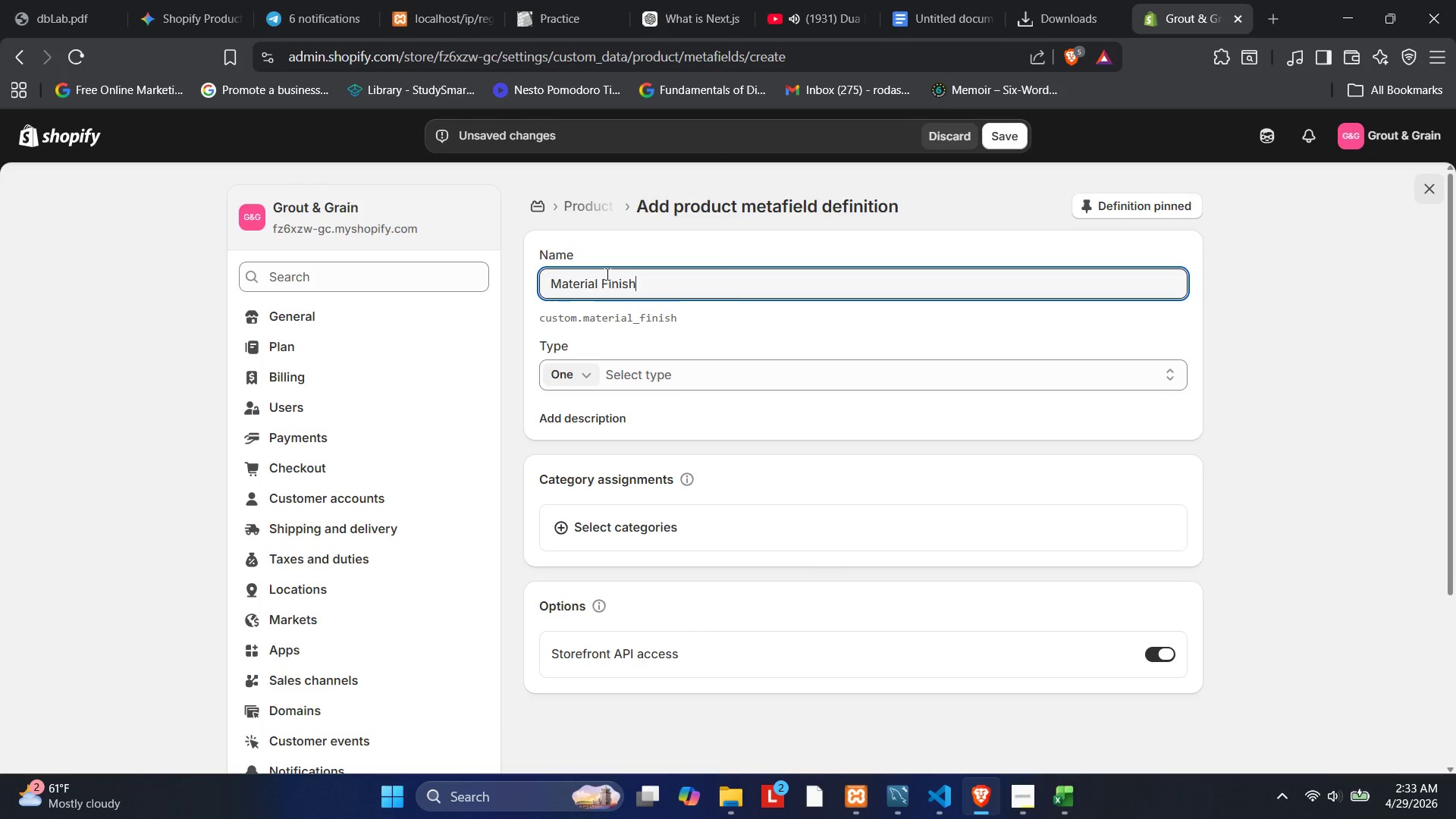 
left_click([589, 371])
 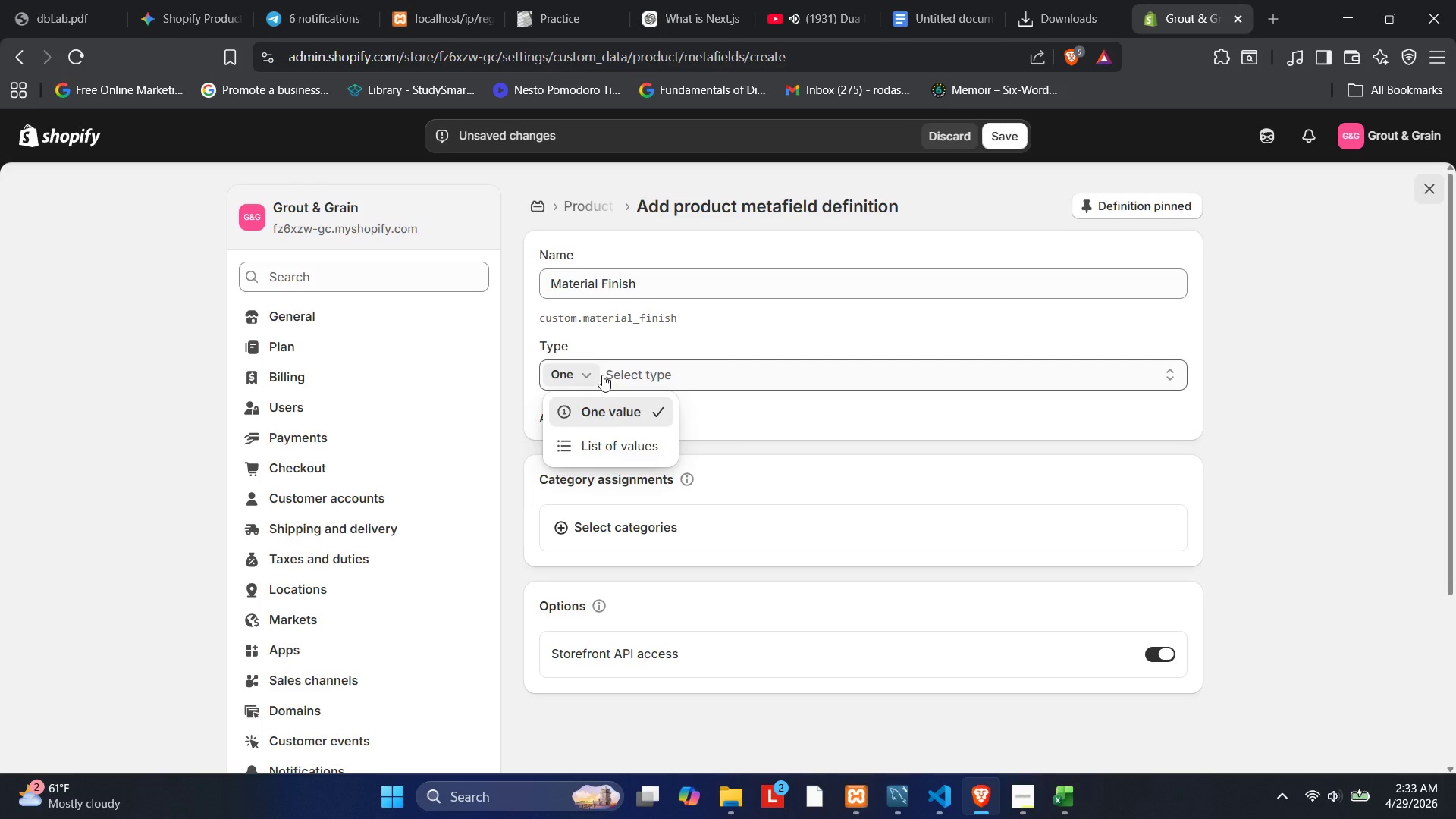 
left_click([612, 375])
 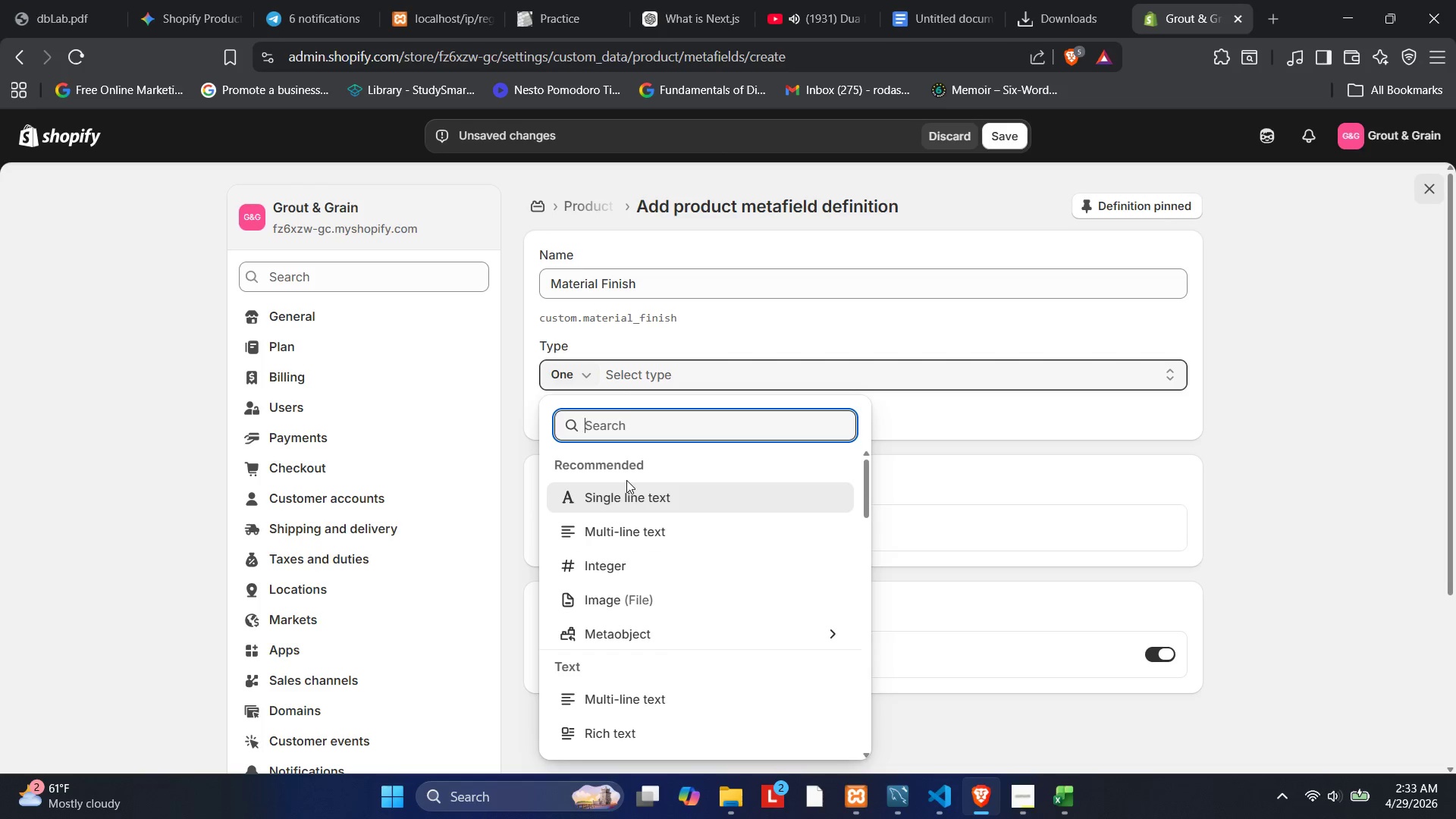 
left_click([622, 497])
 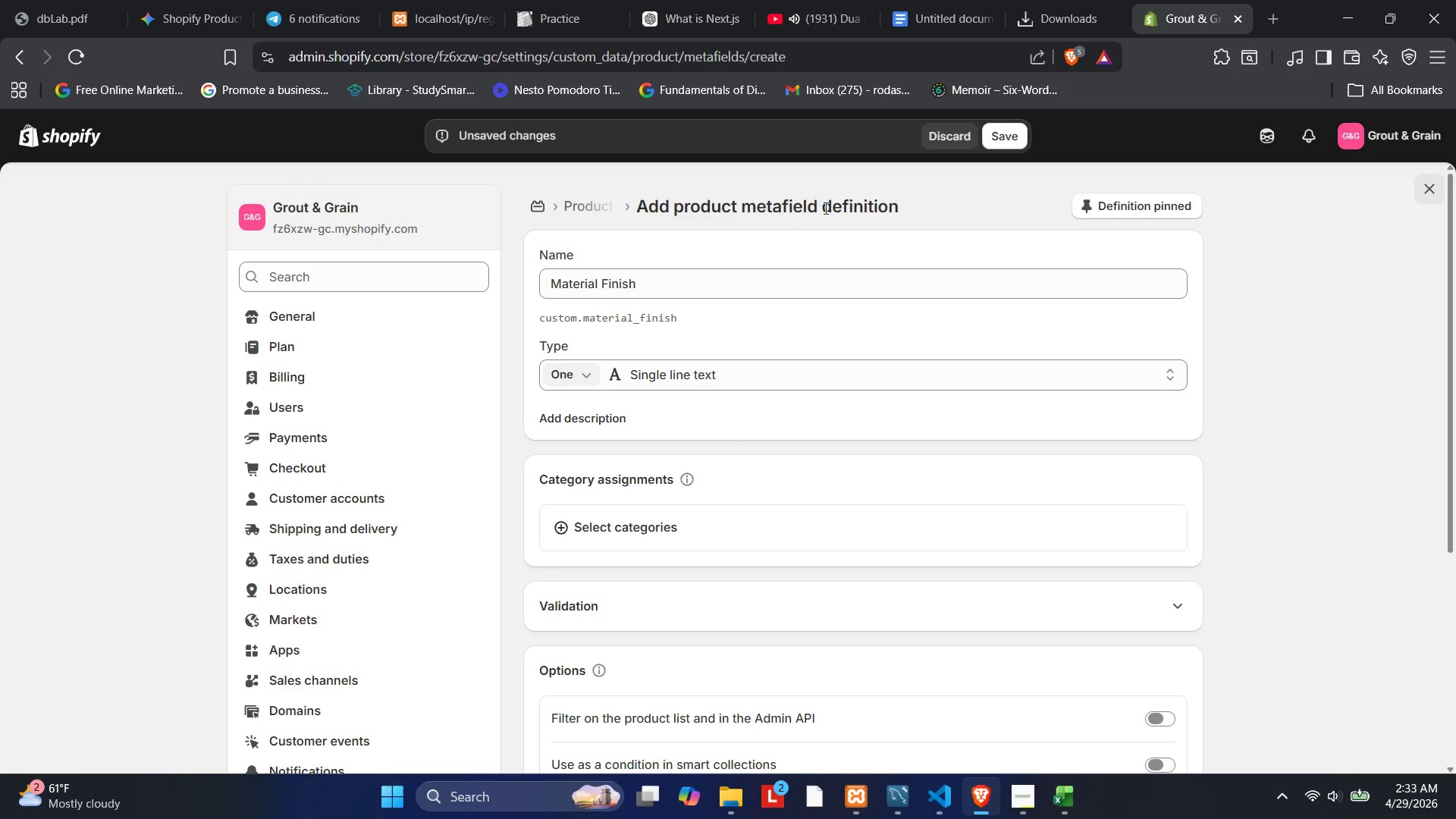 
left_click([1014, 127])
 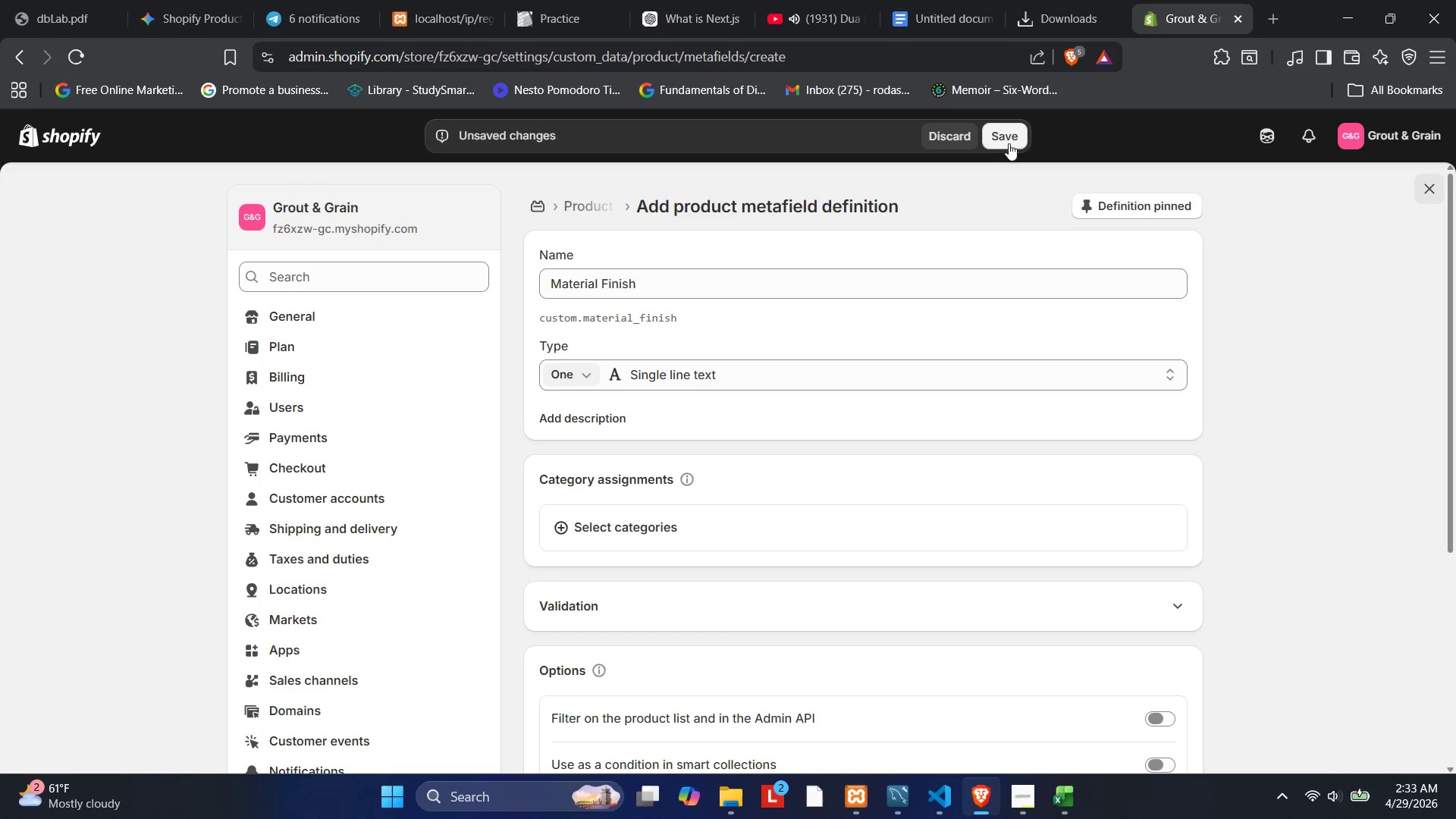 
mouse_move([990, 153])
 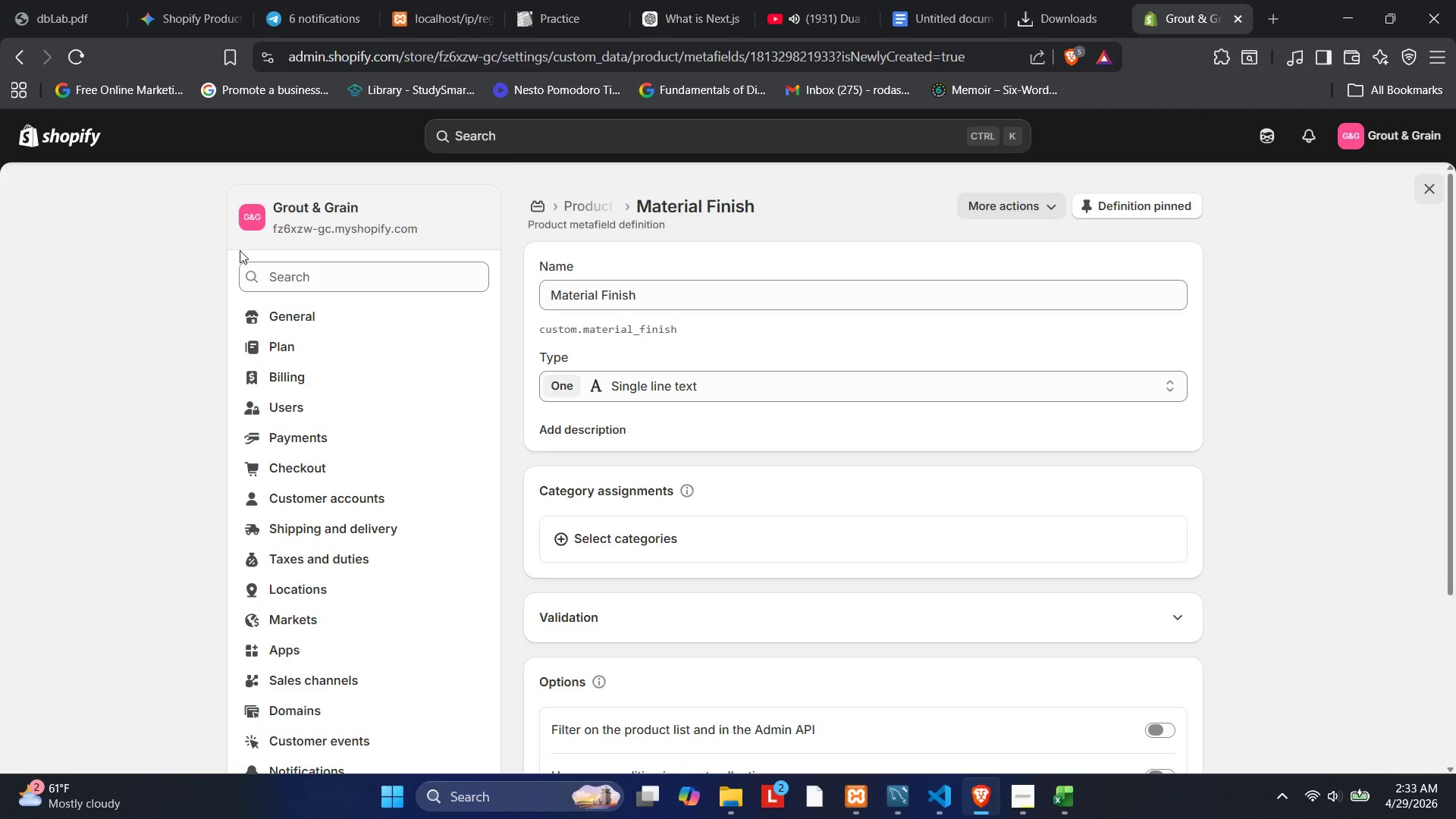 
left_click([582, 206])
 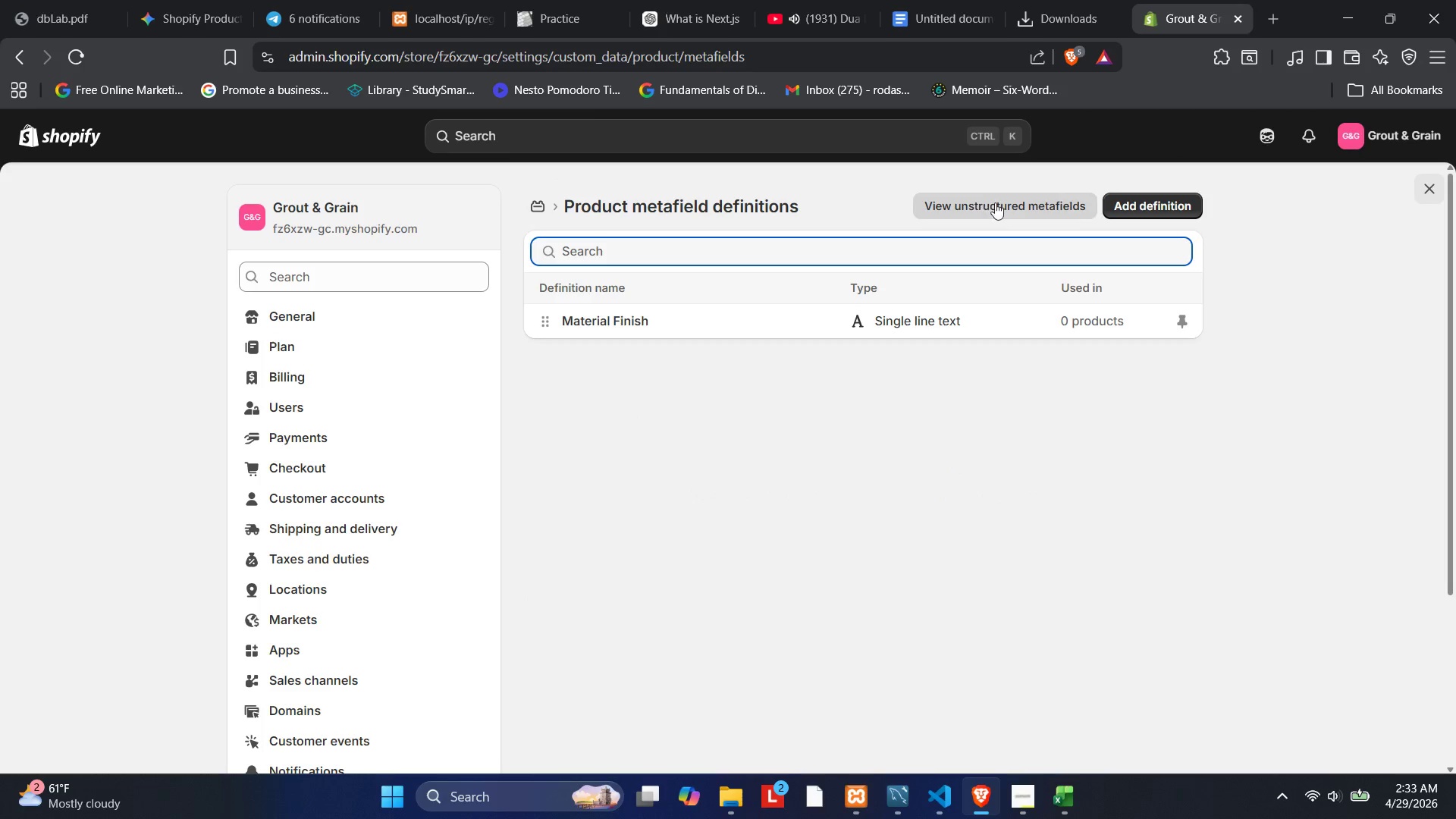 
left_click([1136, 212])
 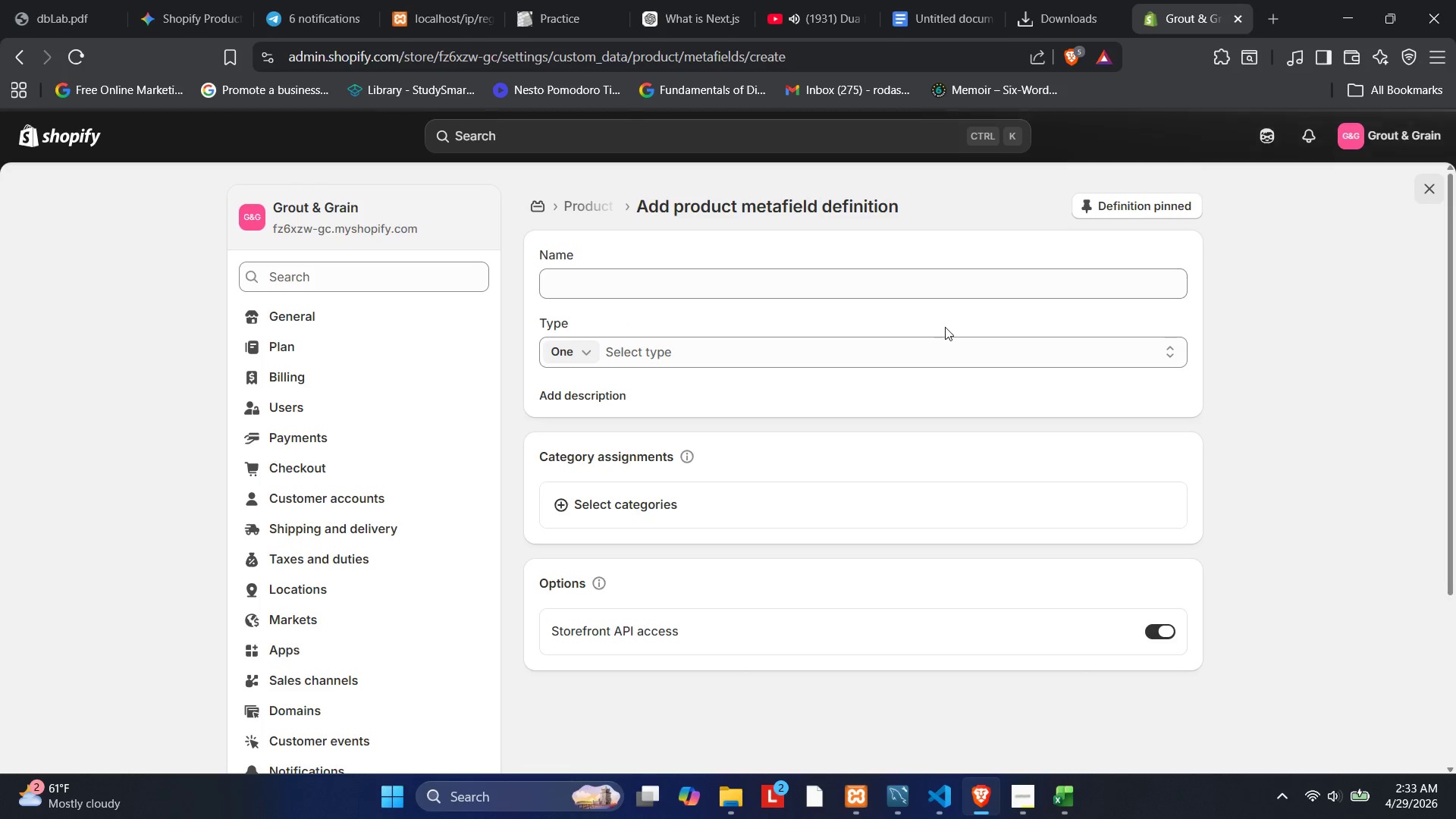 
left_click([733, 294])
 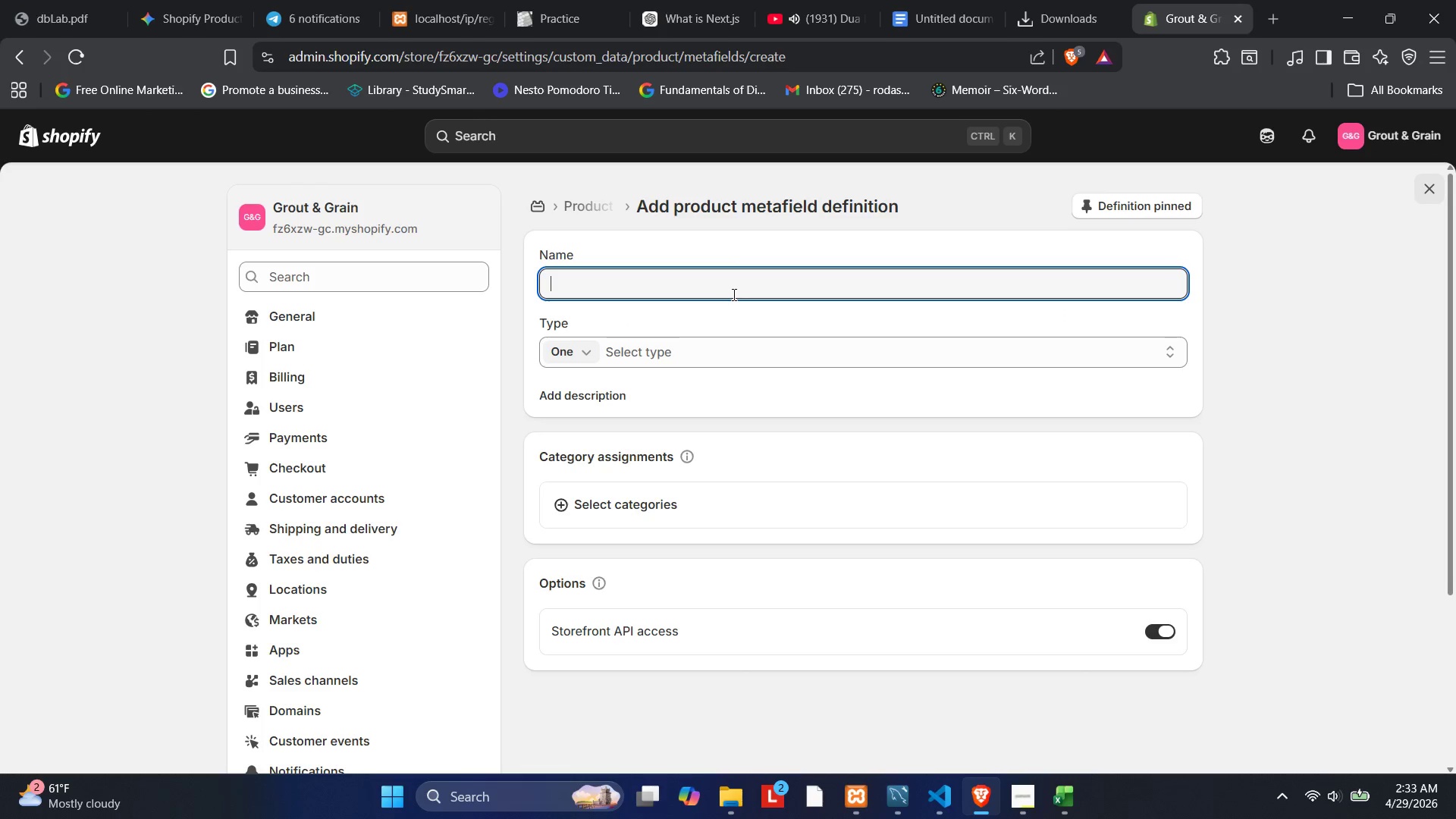 
type(Designer Collection)
 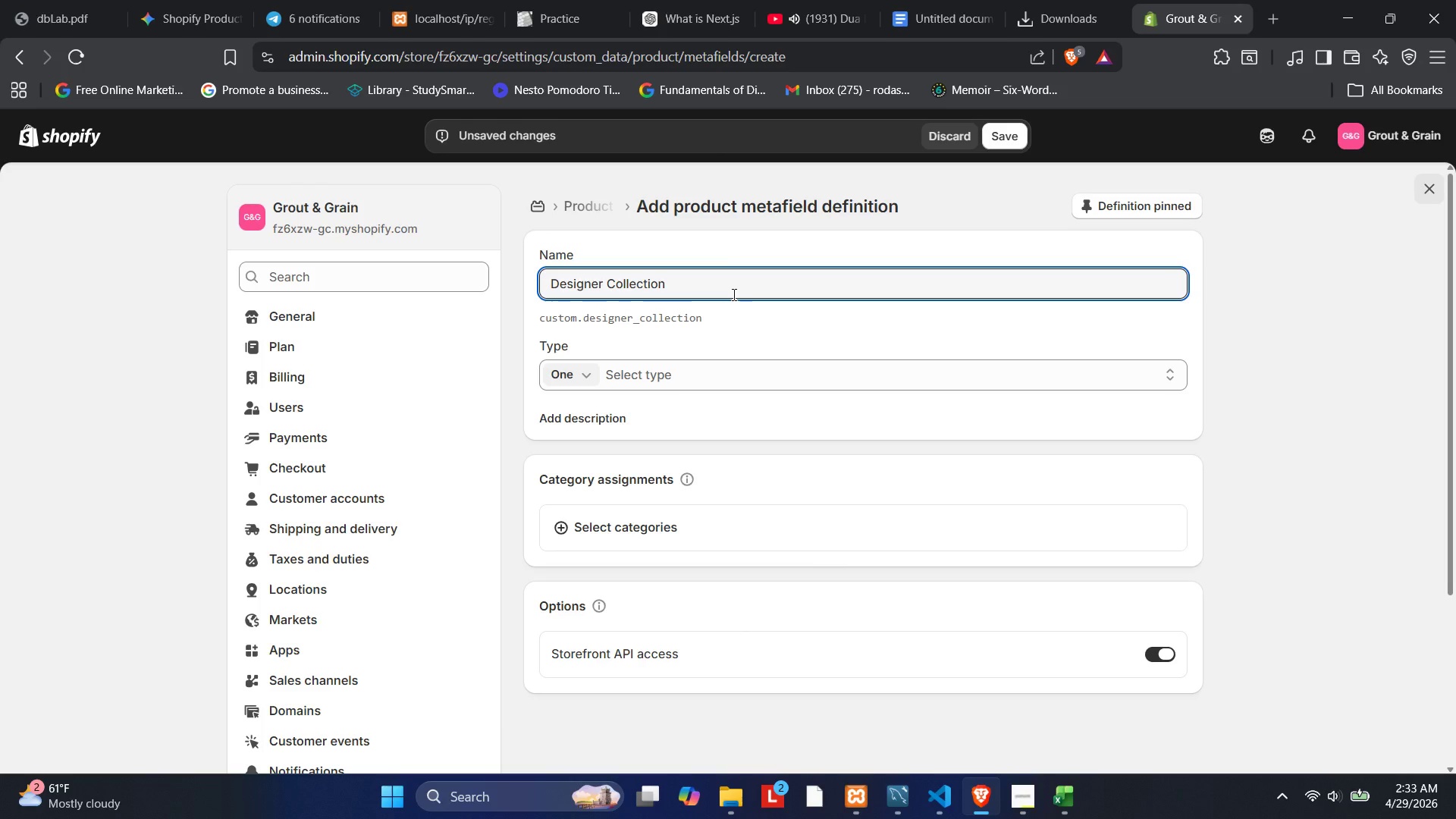 
wait(5.42)
 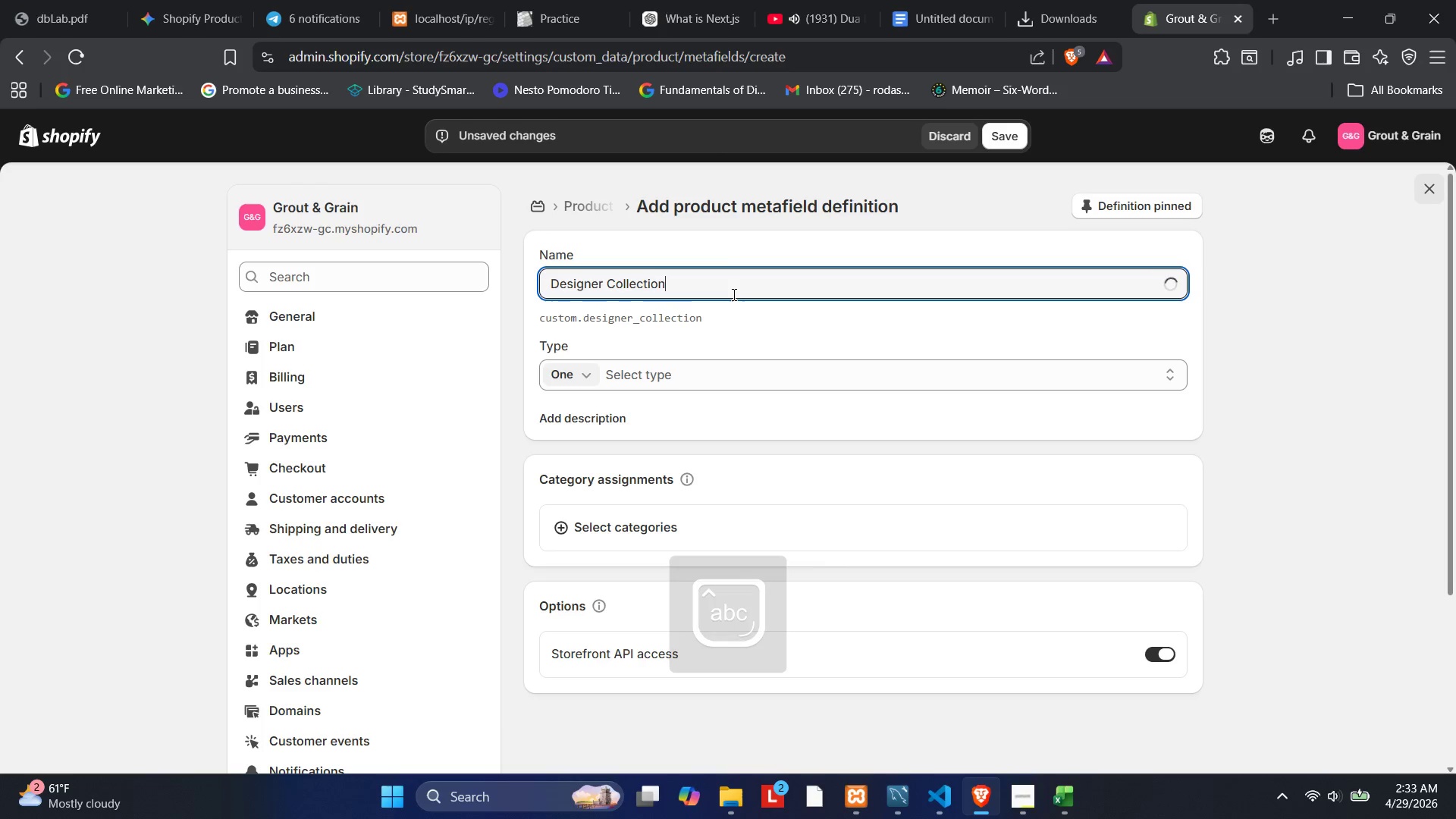 
left_click([652, 383])
 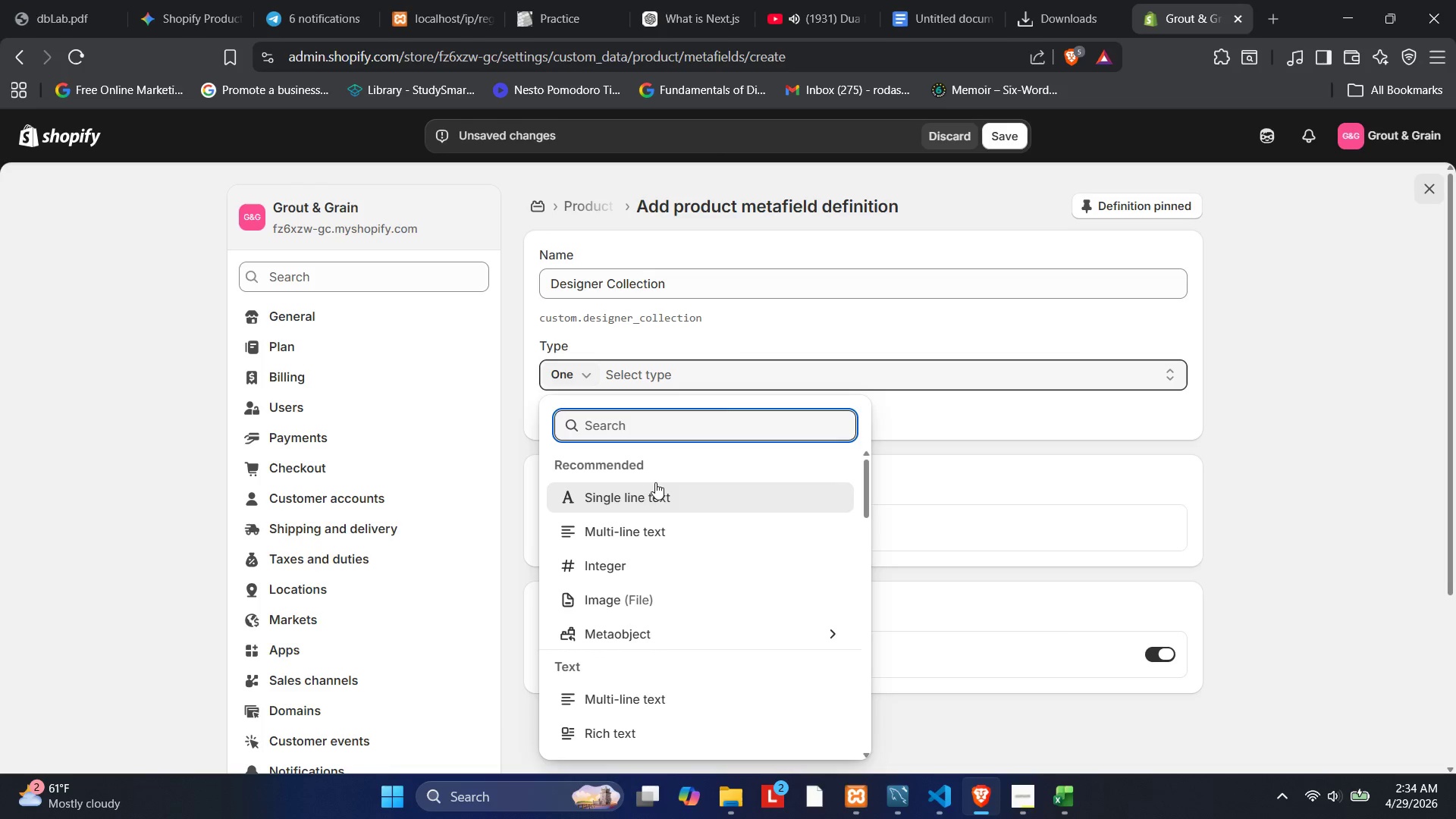 
left_click([654, 490])
 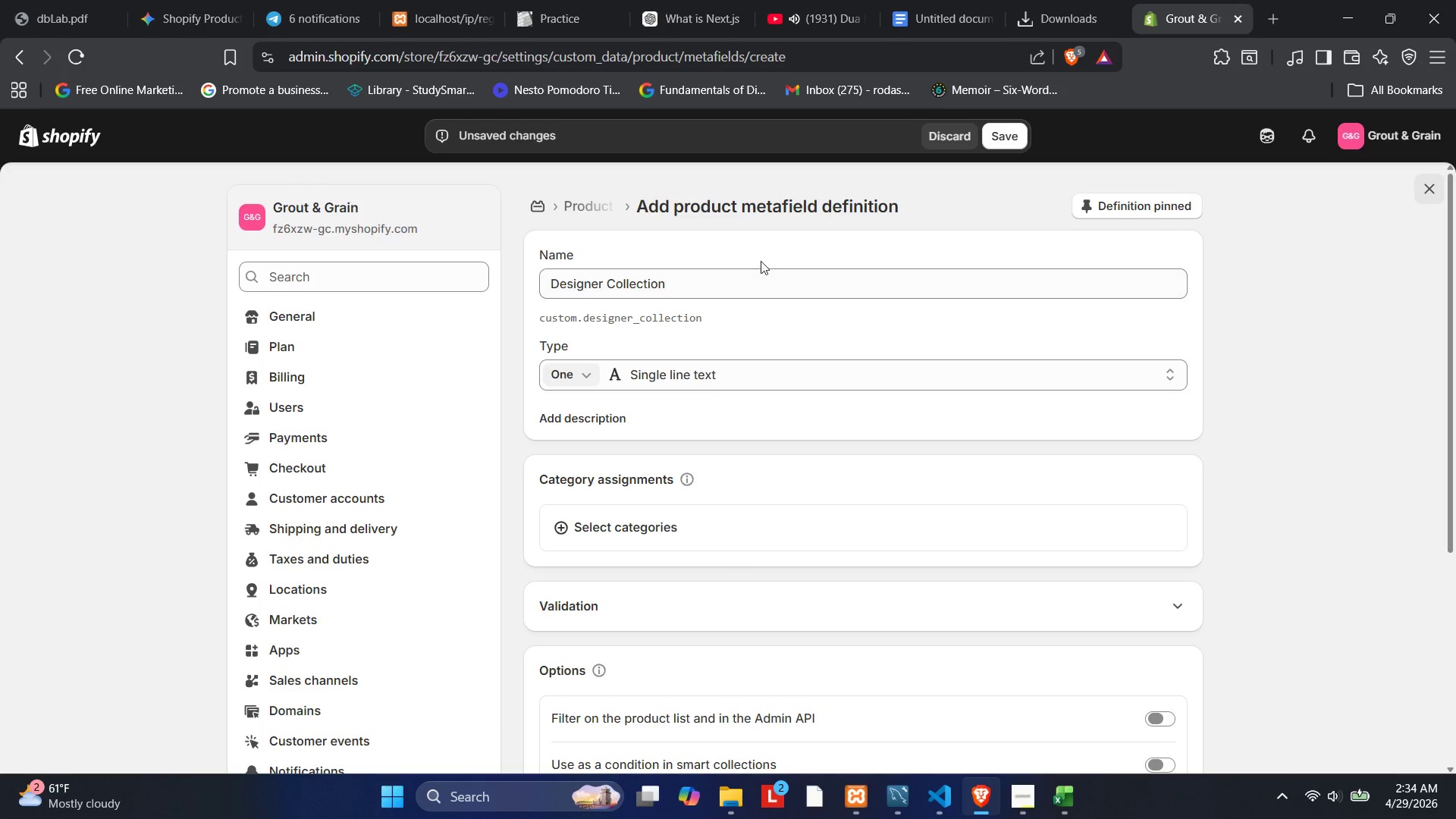 
left_click([1002, 130])
 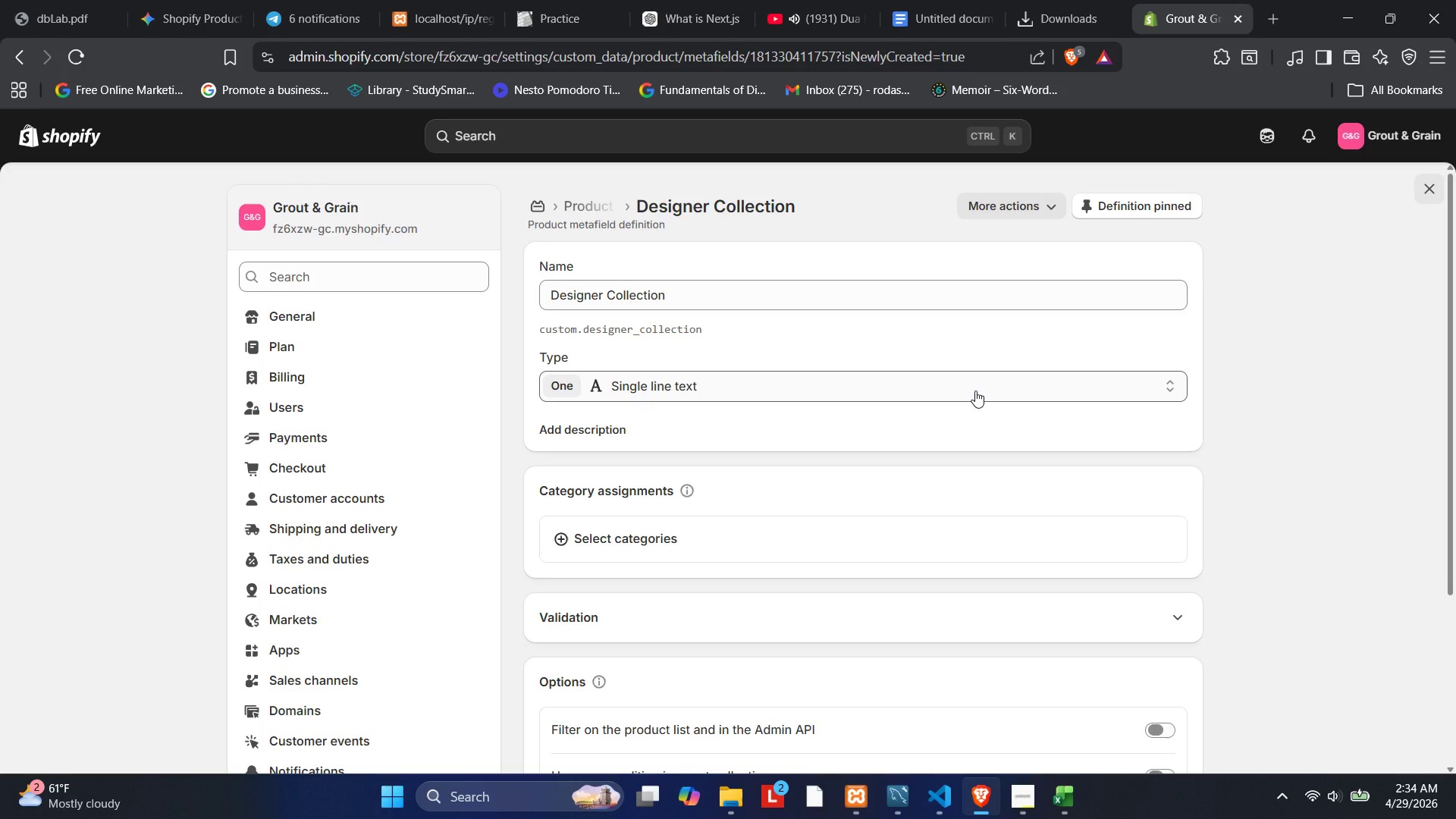 
wait(20.45)
 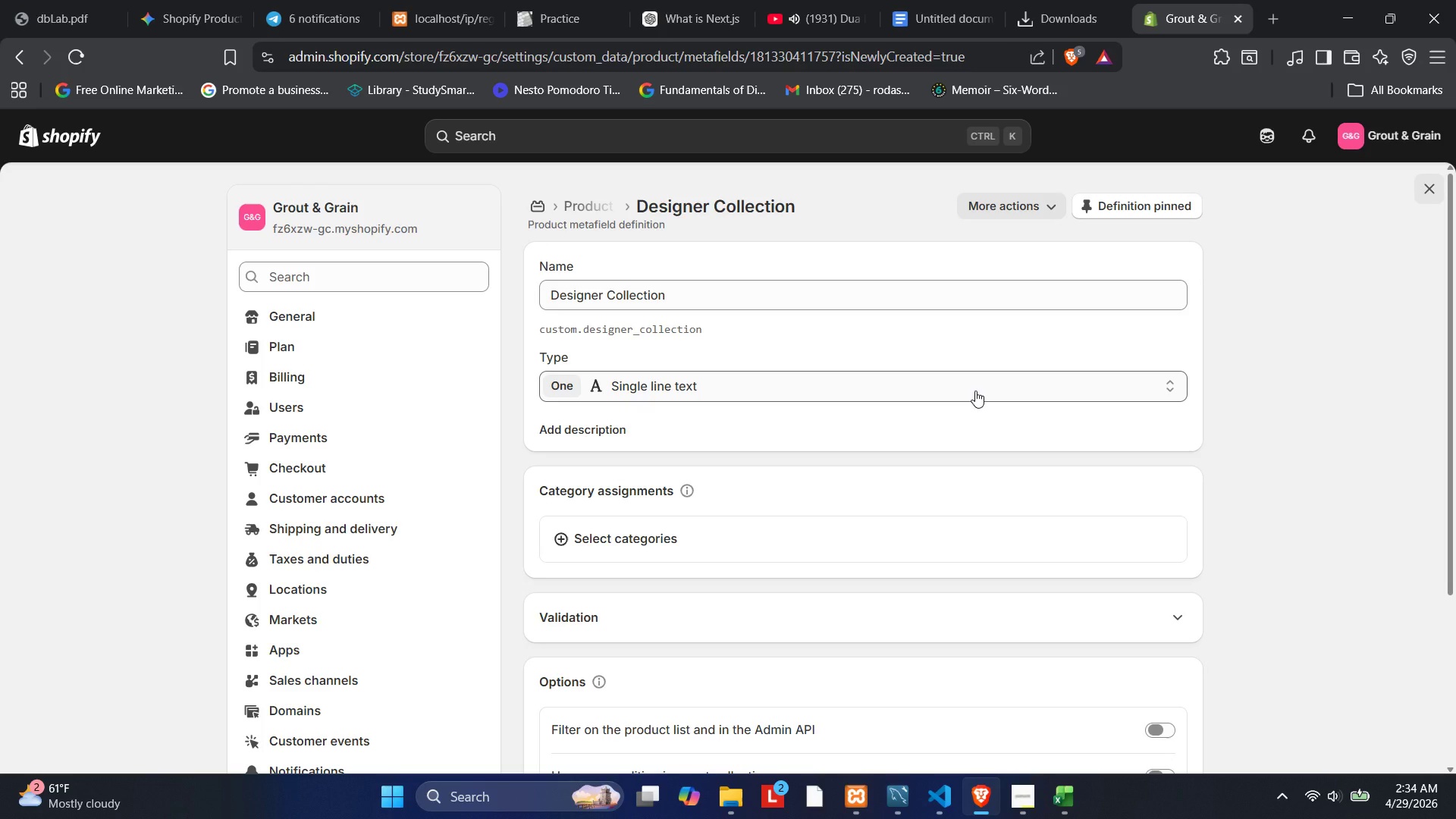 
left_click([11, 50])
 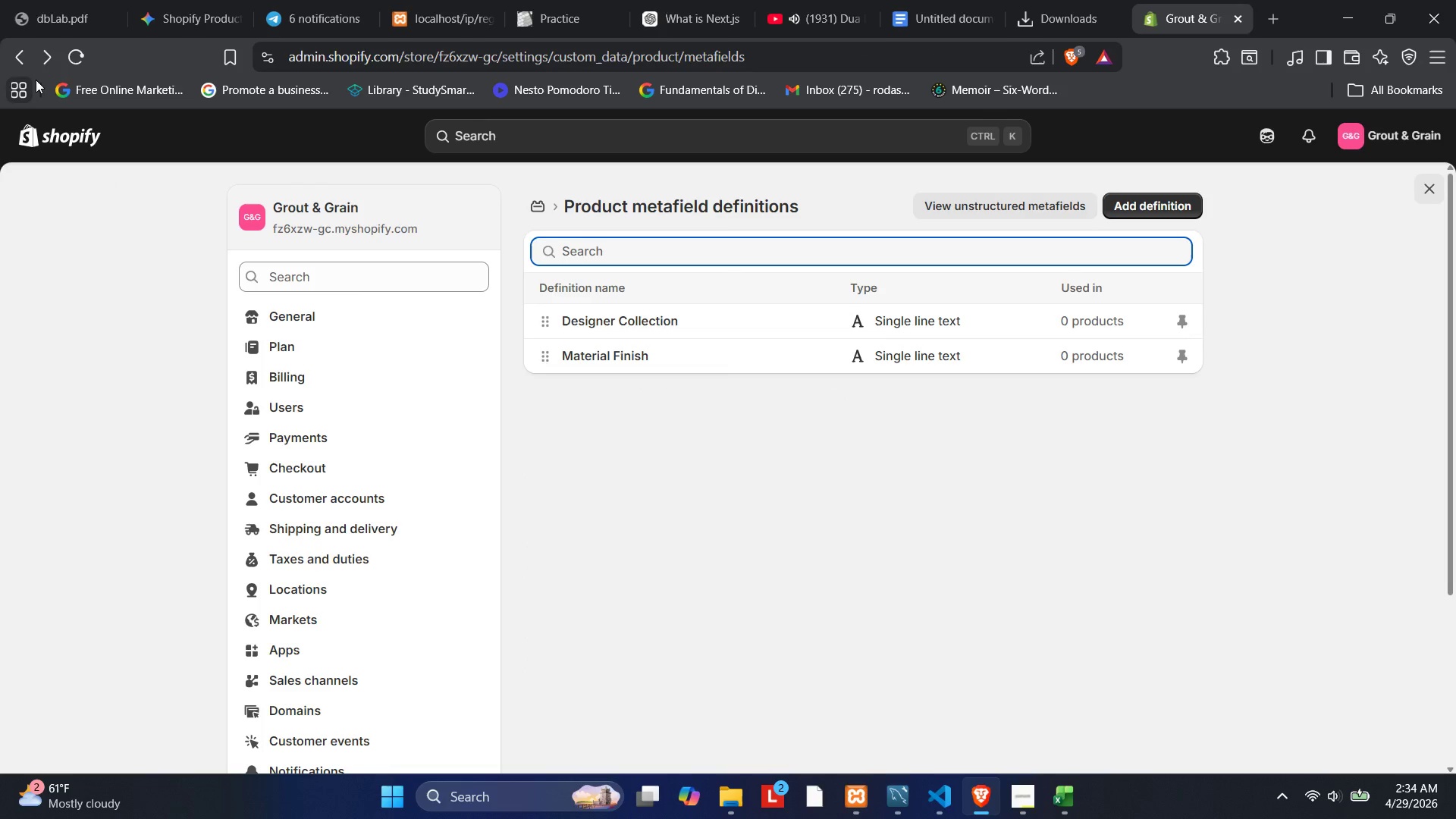 
left_click([25, 48])
 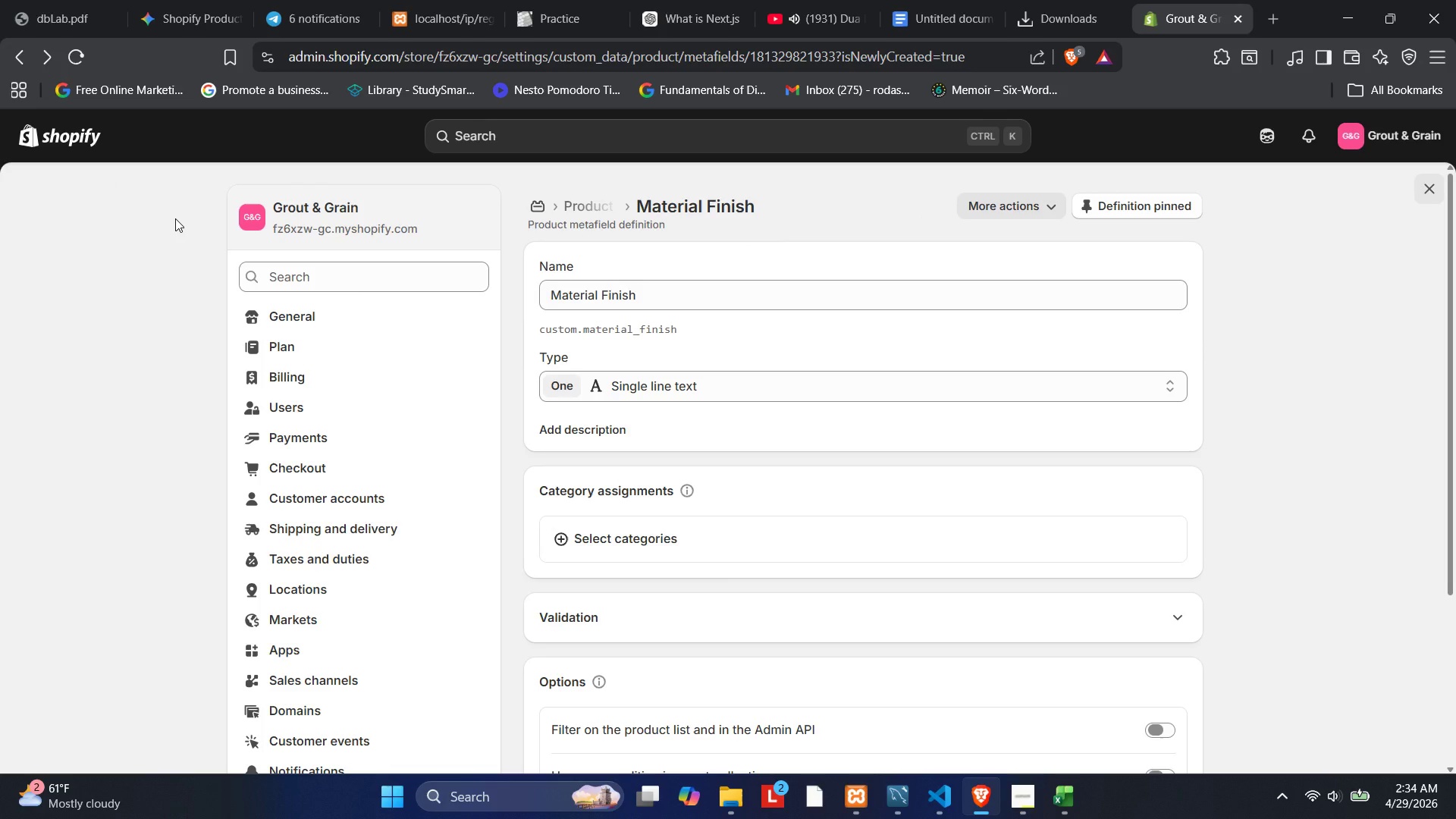 
wait(8.23)
 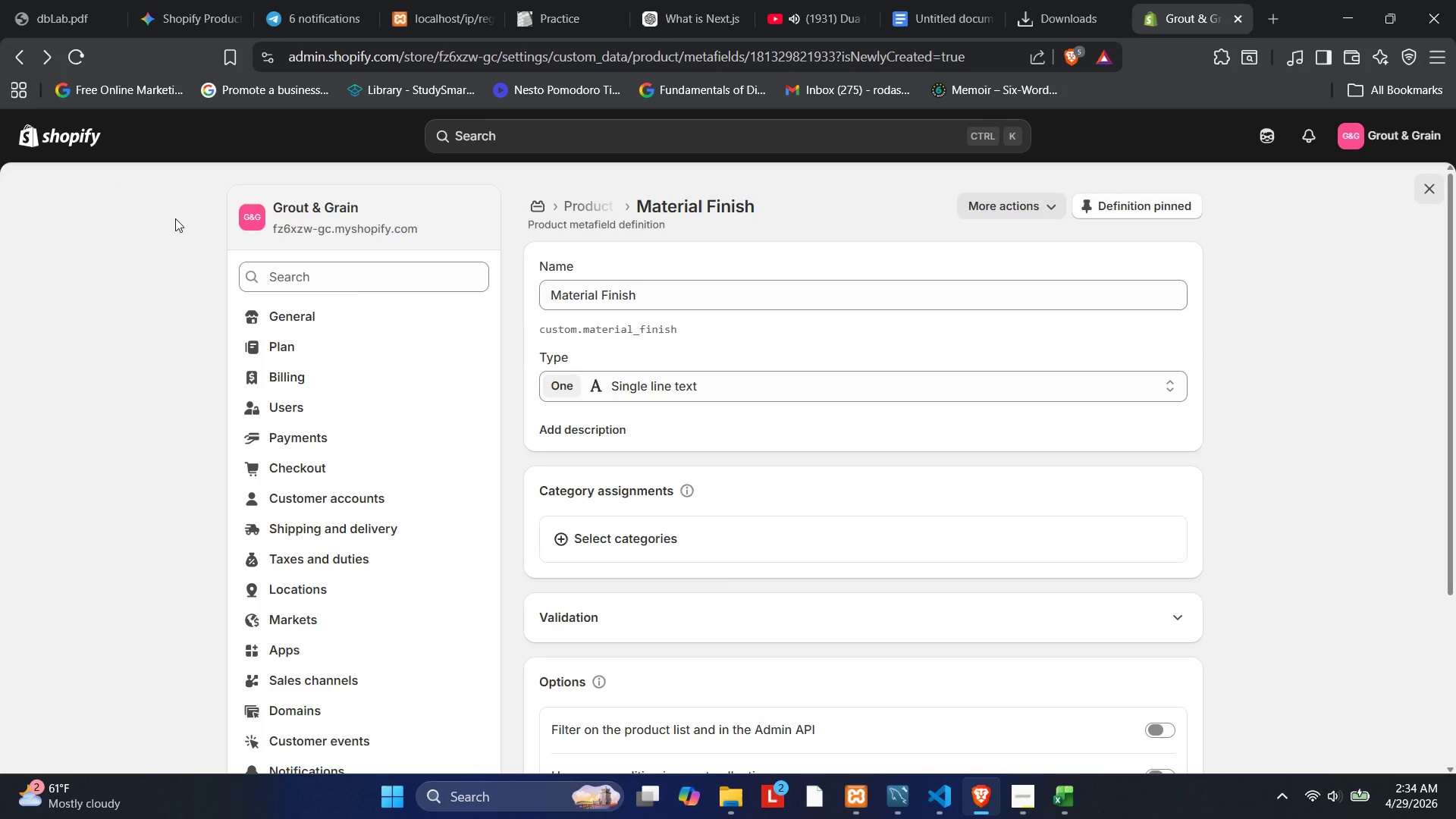 
left_click([14, 71])
 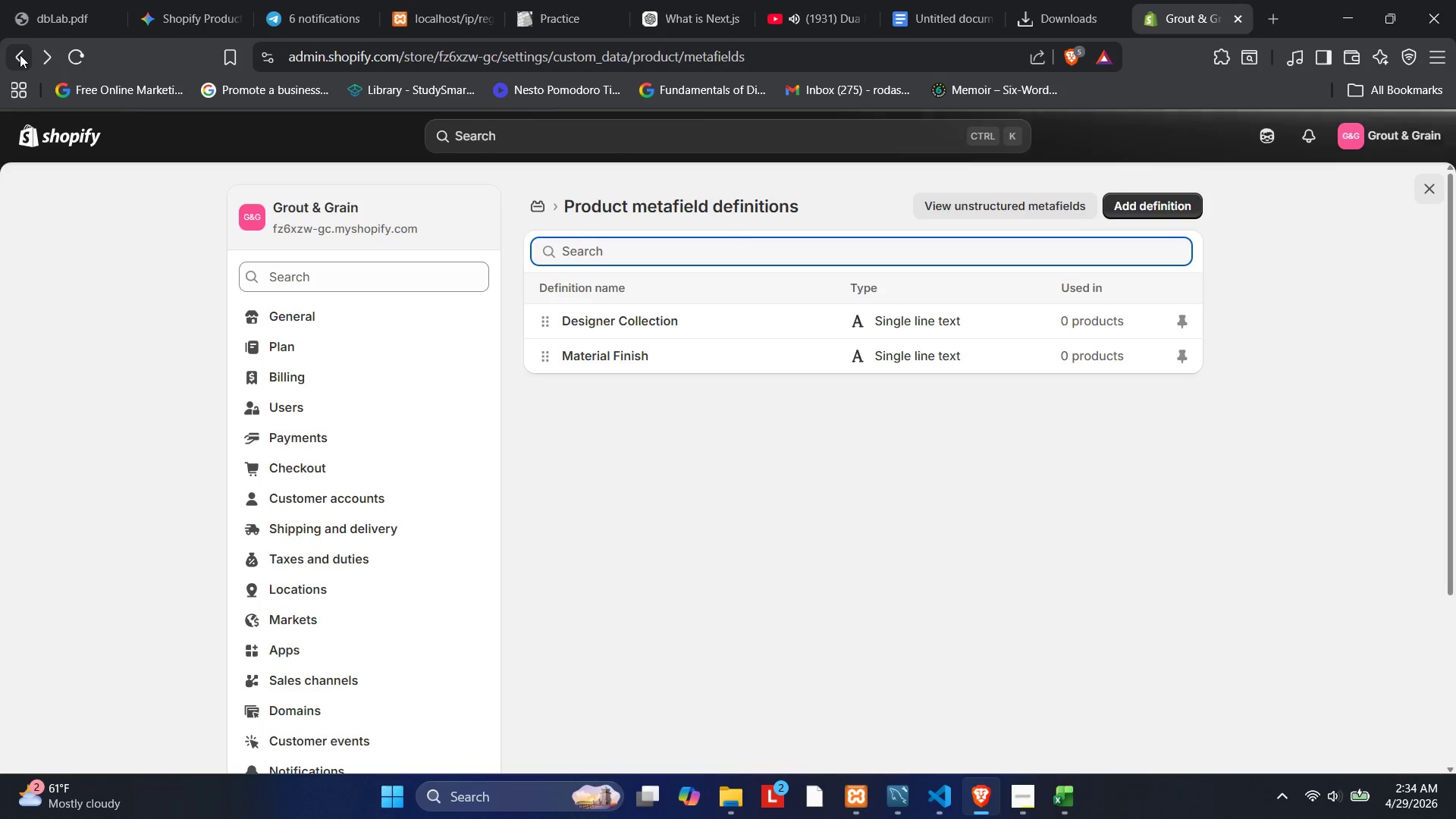 
left_click([20, 55])
 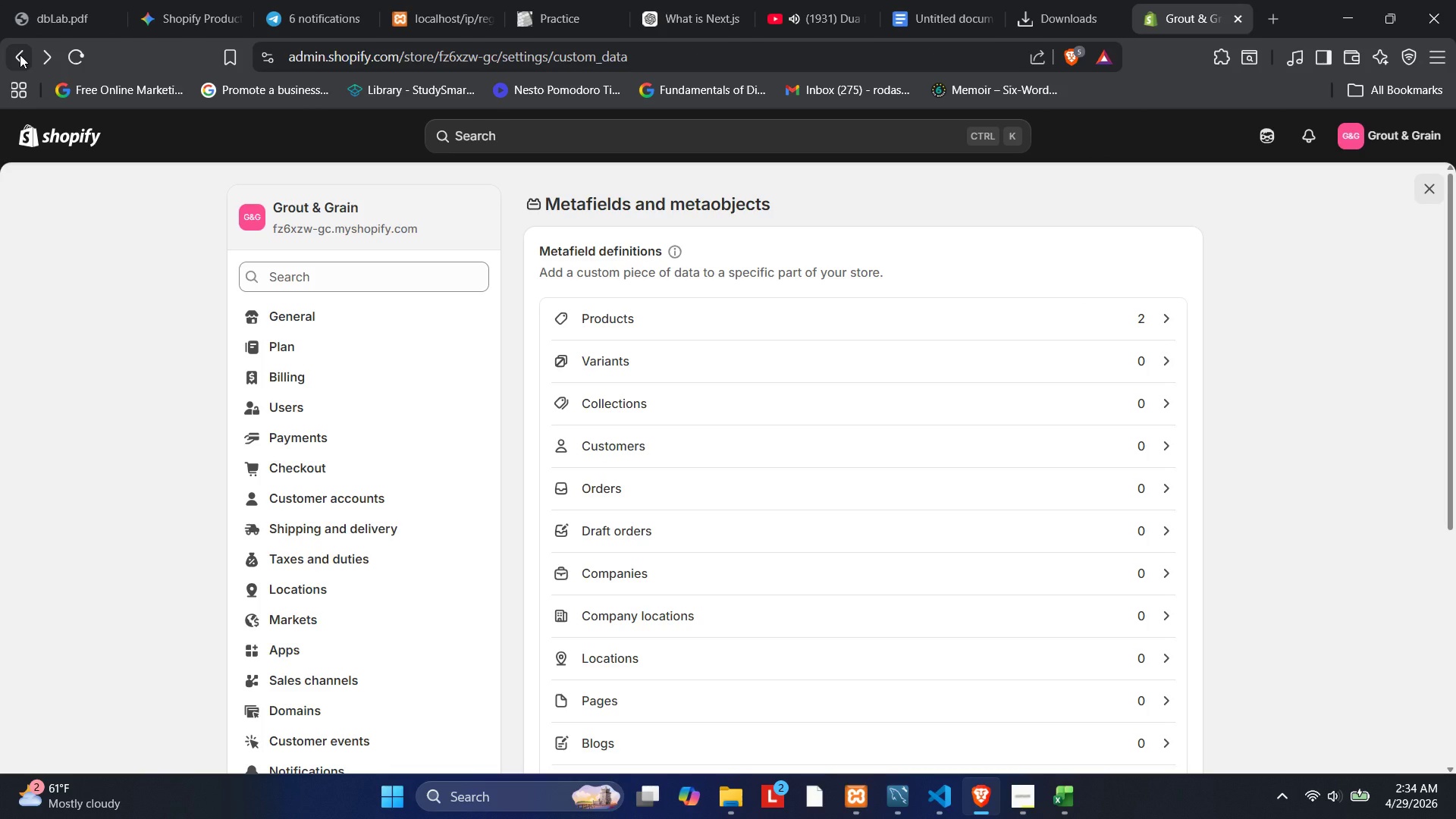 
left_click([20, 55])
 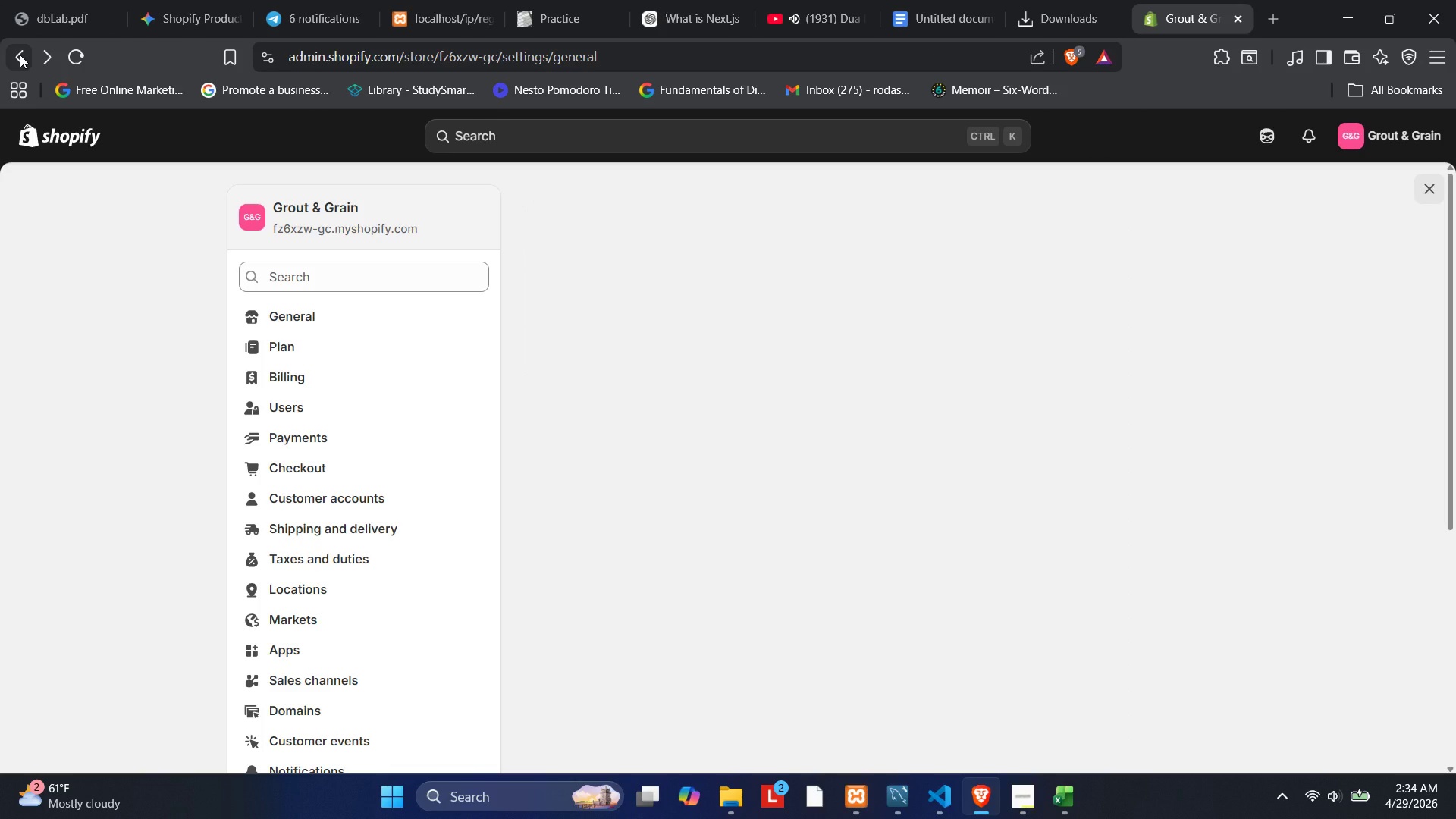 
left_click([20, 55])
 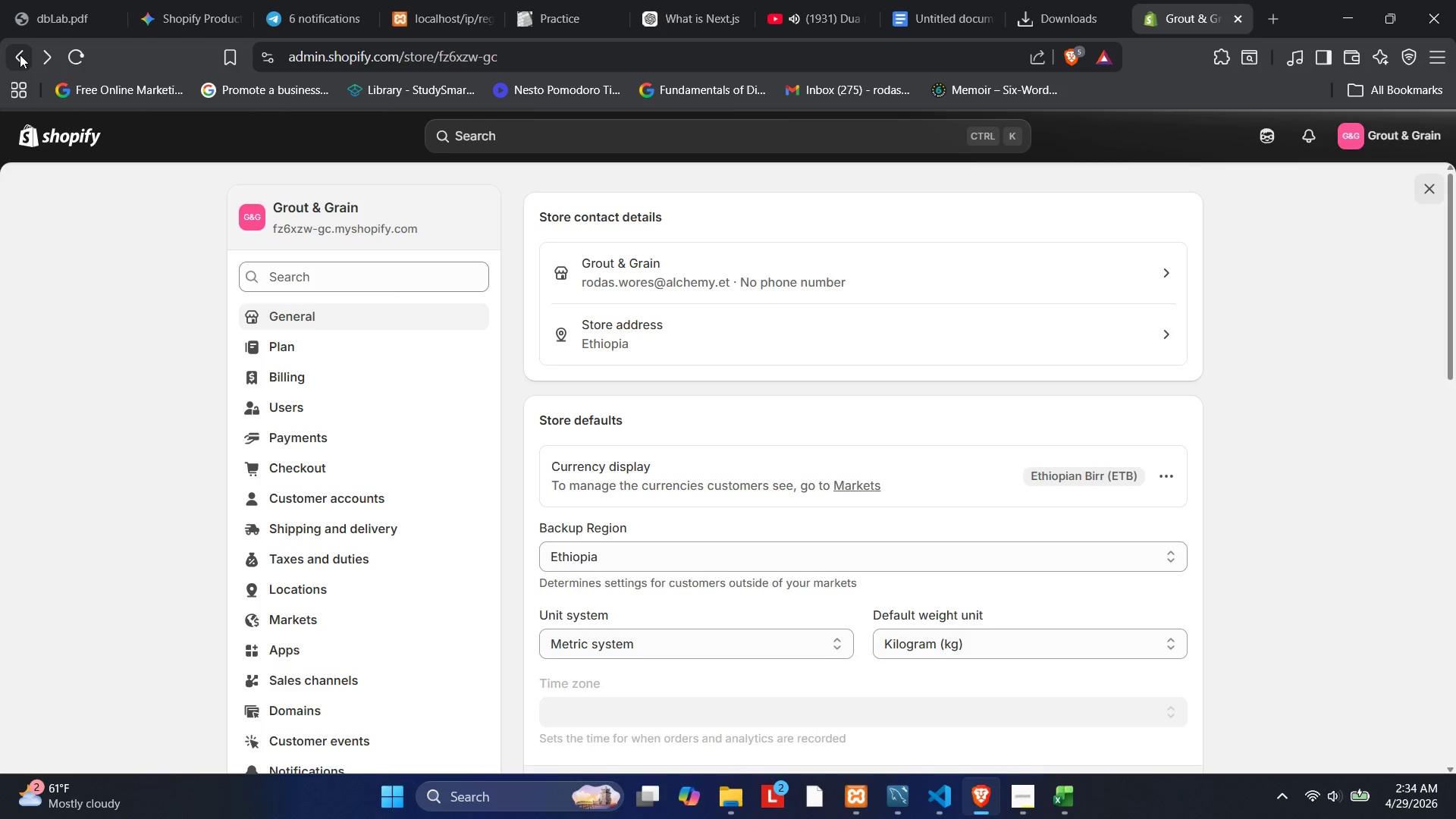 
left_click([20, 55])
 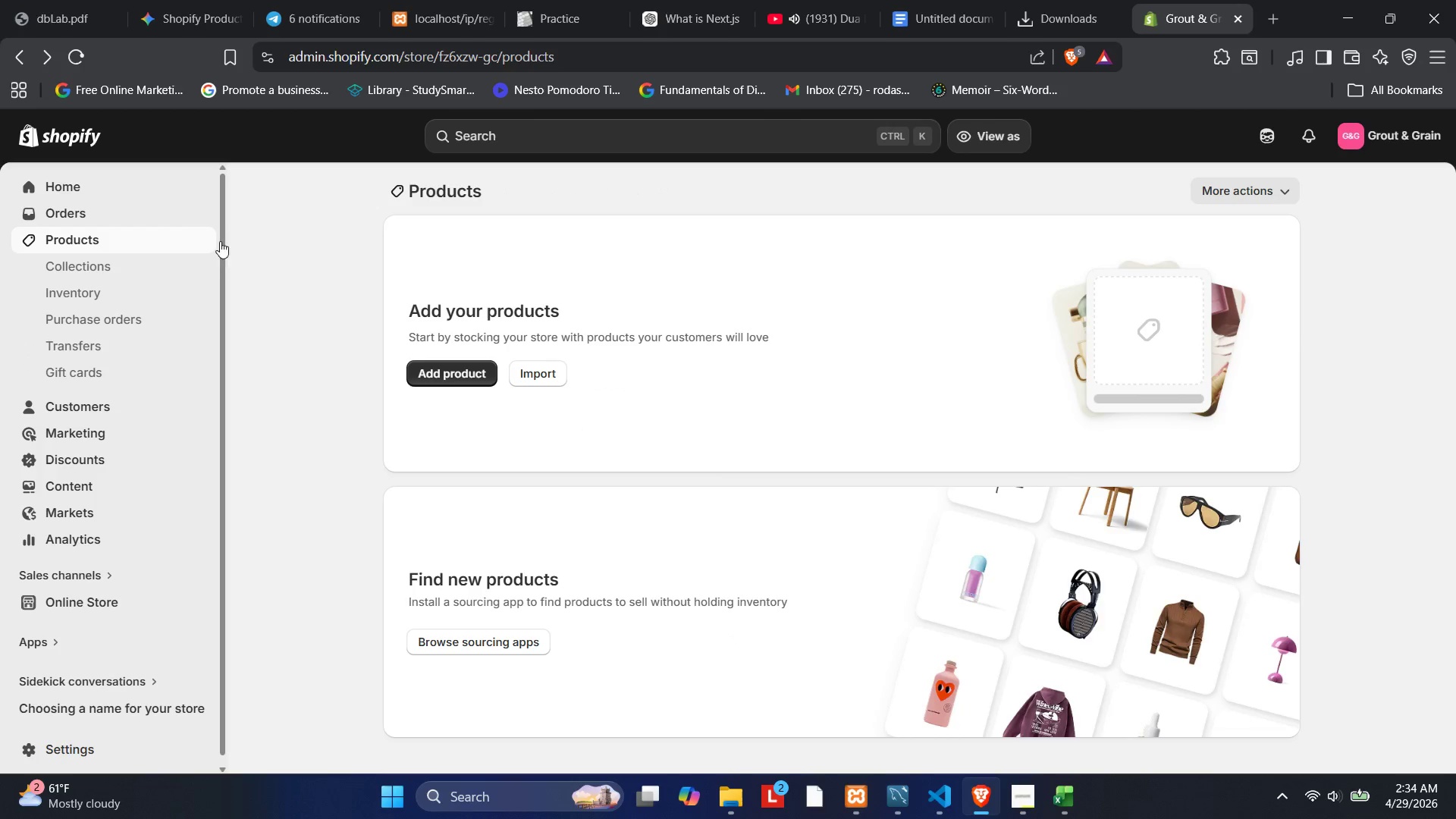 
left_click([521, 379])
 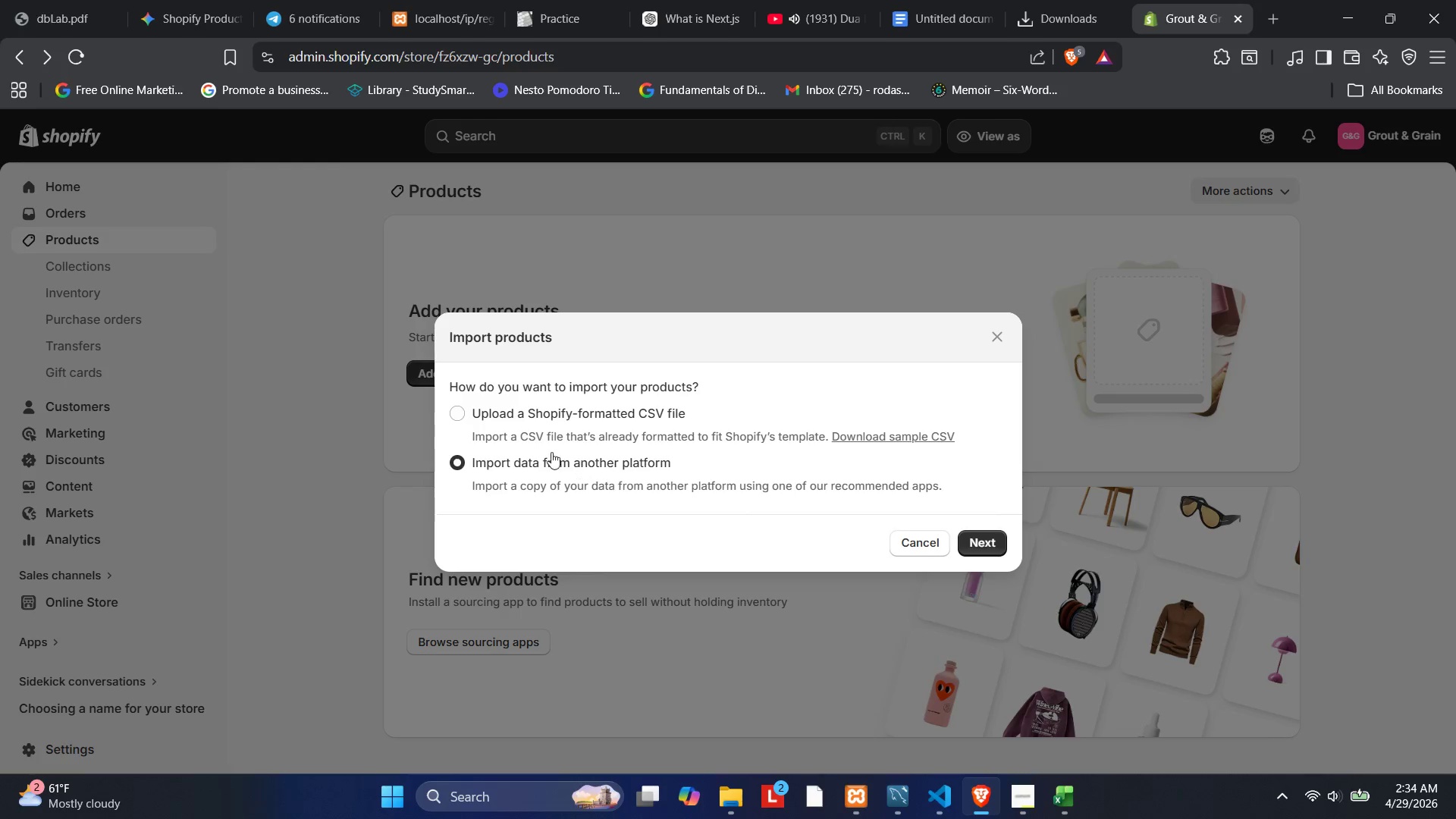 
left_click([480, 413])
 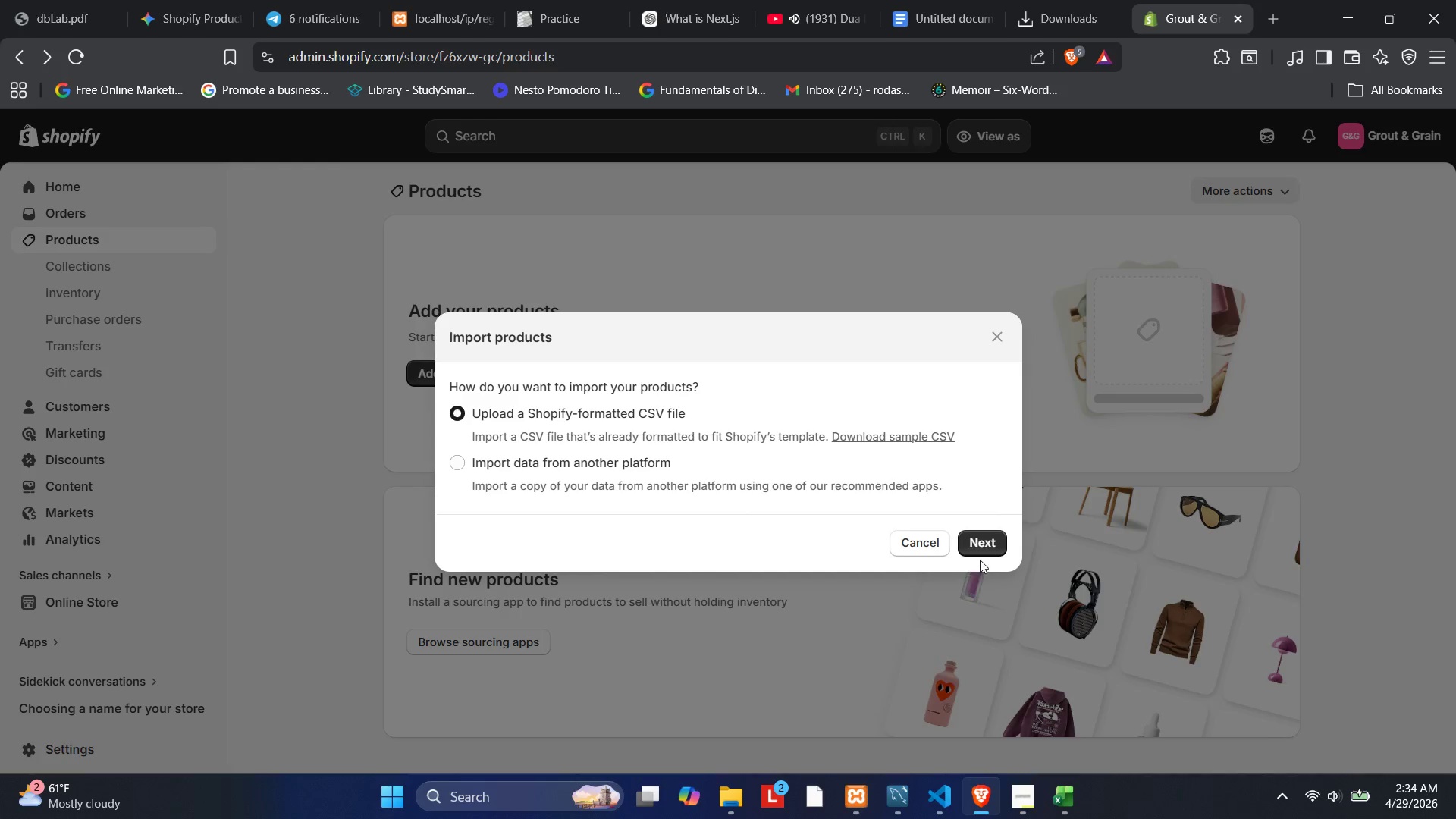 
left_click([977, 544])
 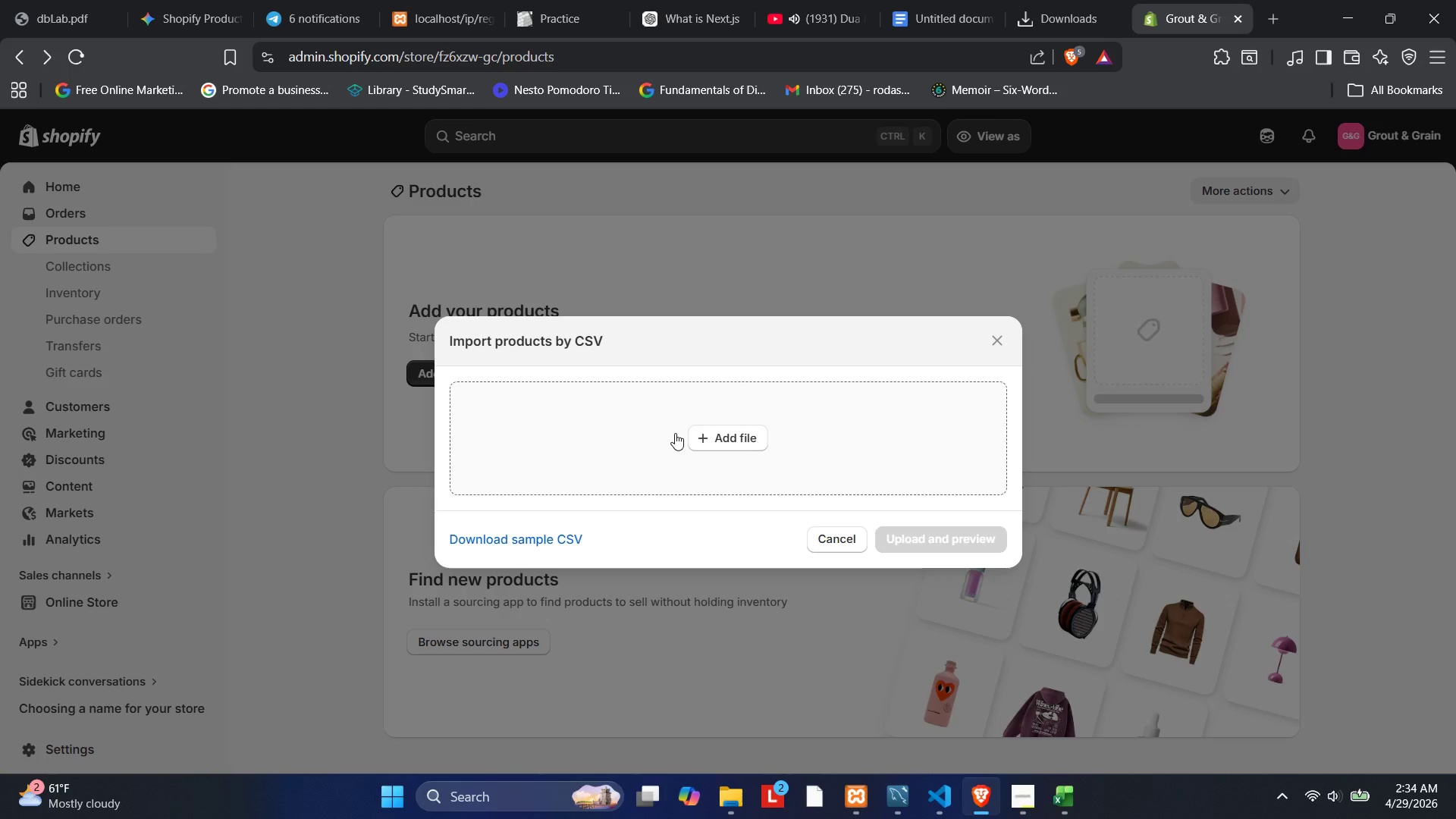 
wait(5.97)
 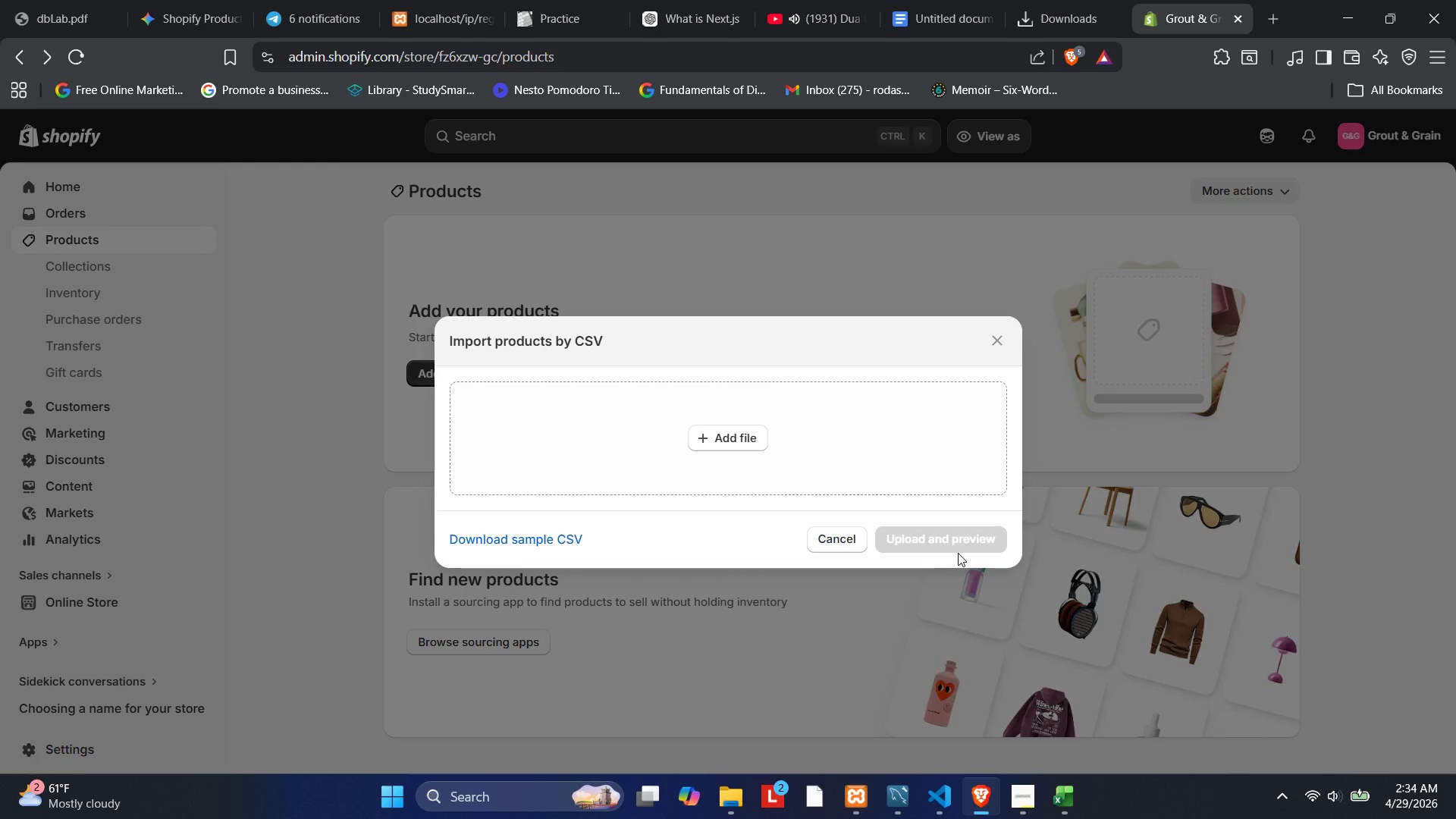 
left_click([674, 433])
 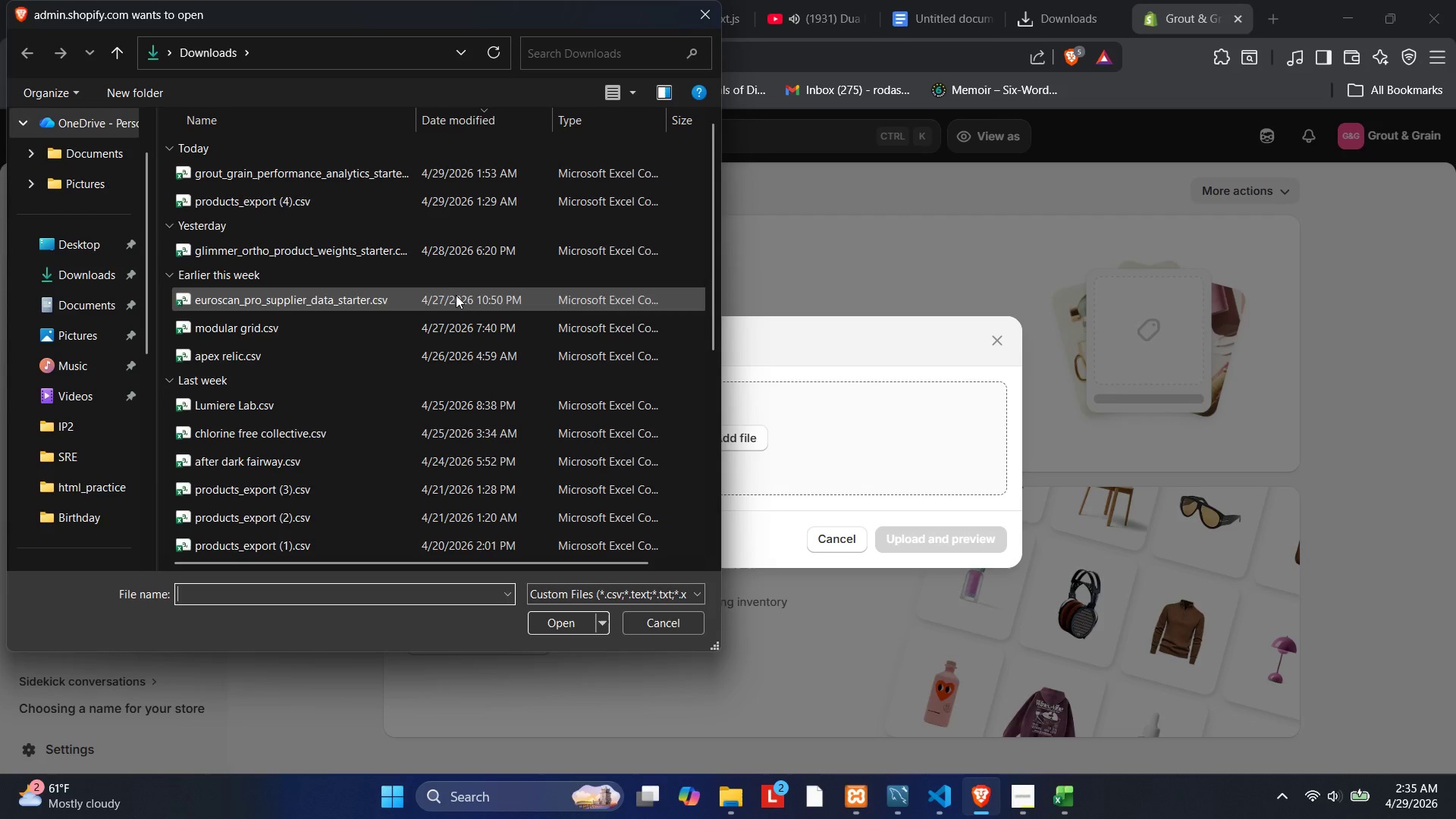 
left_click([346, 176])
 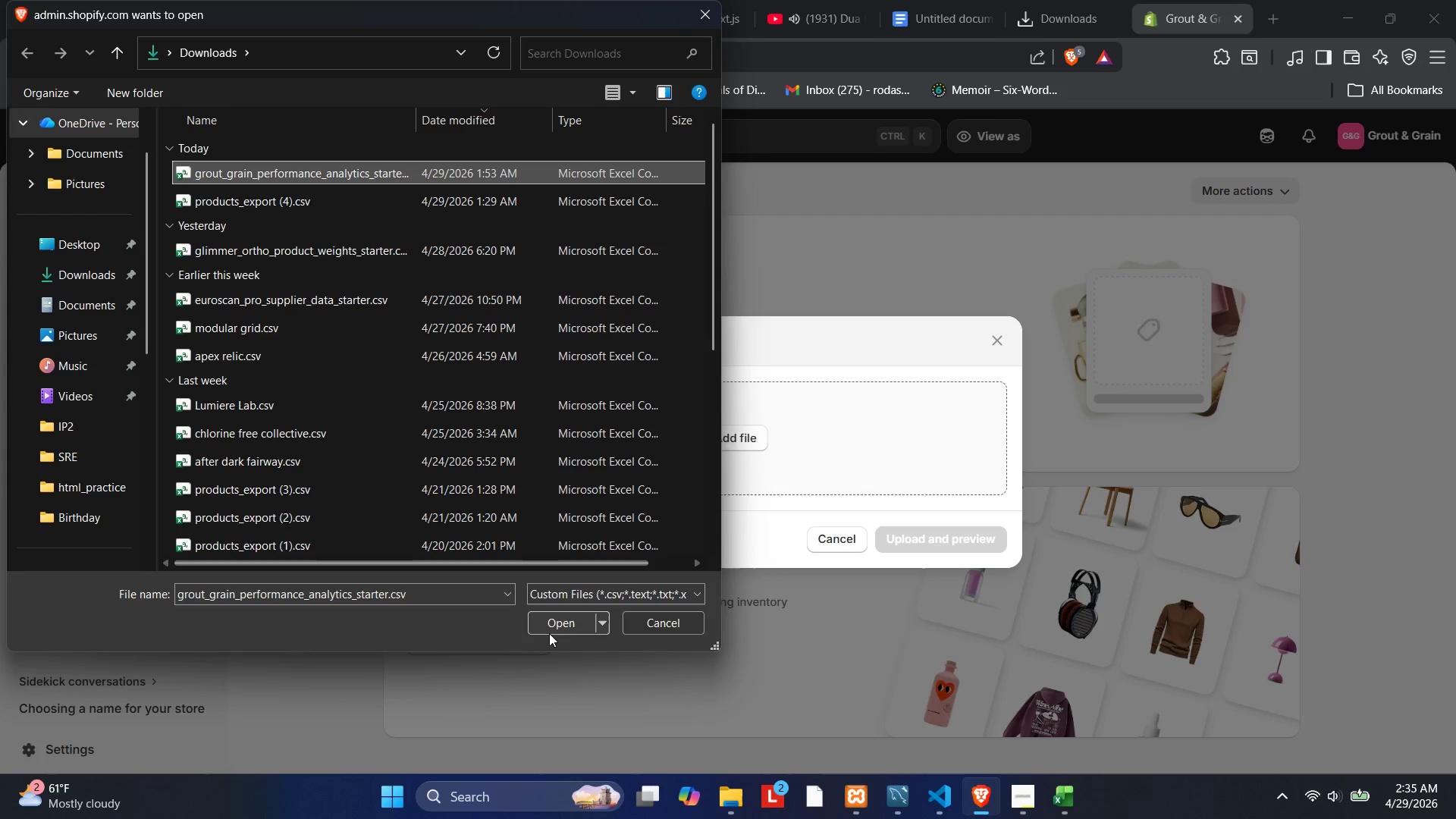 
left_click([548, 624])
 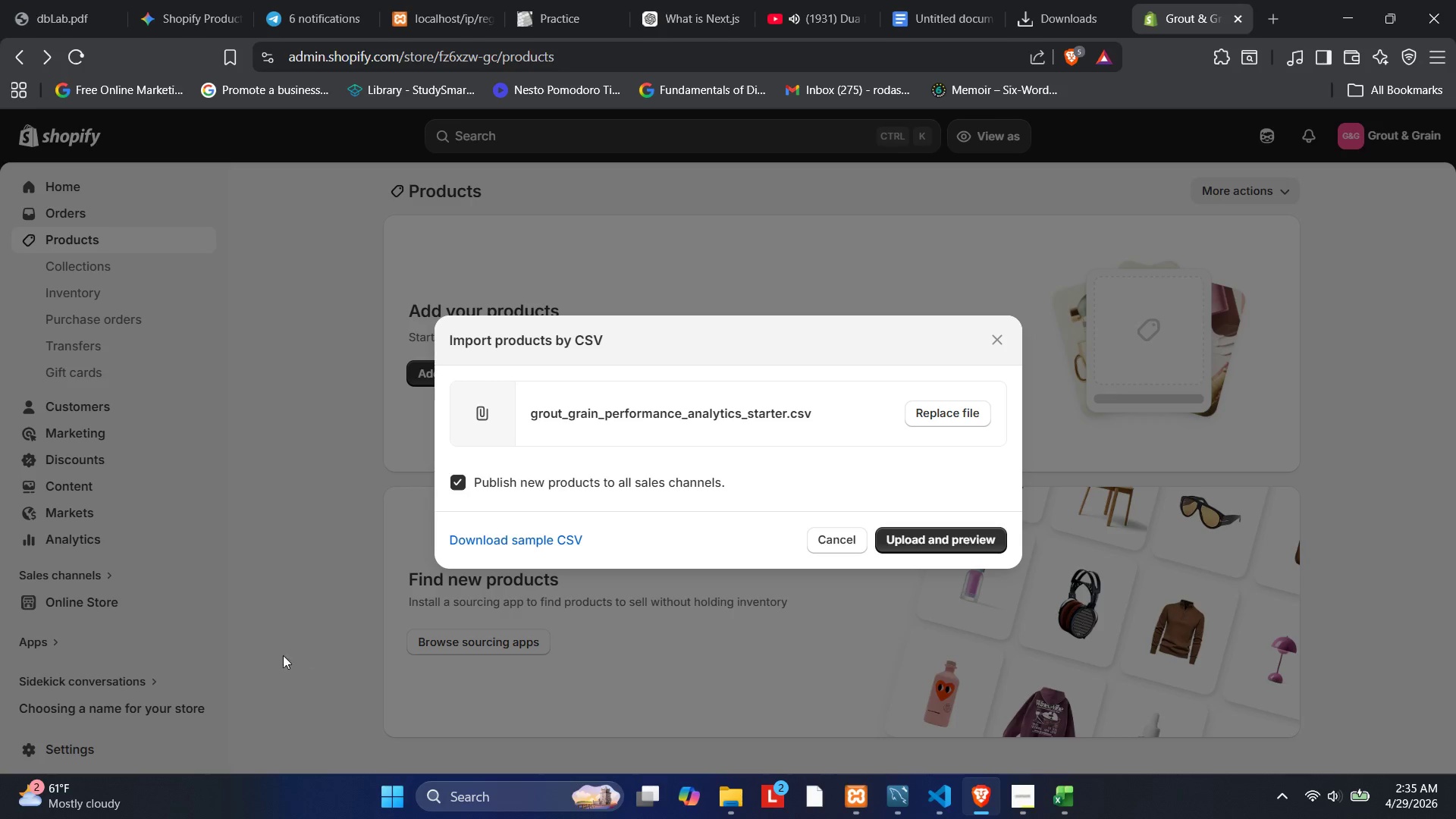 
wait(7.55)
 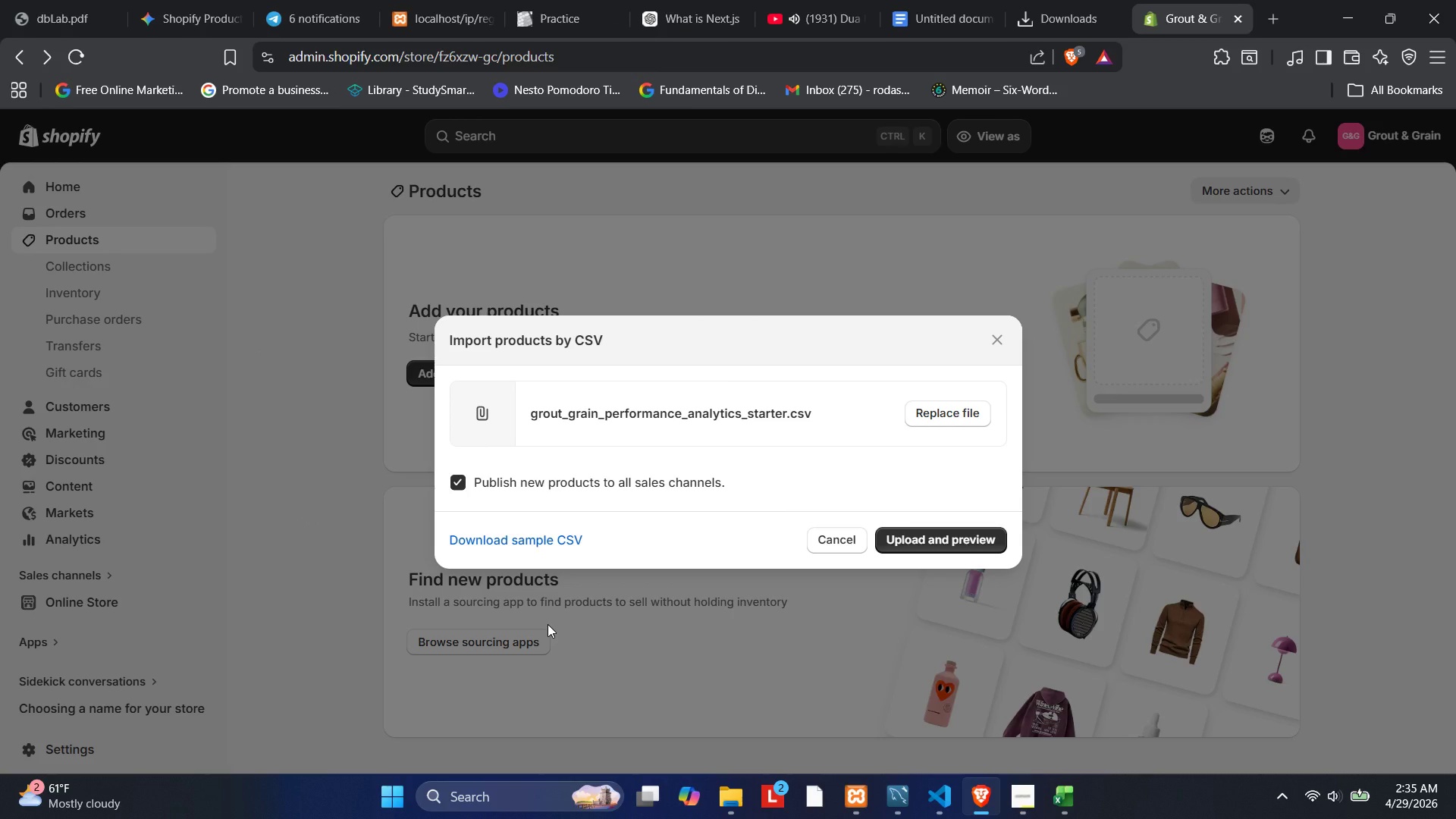 
left_click([953, 546])
 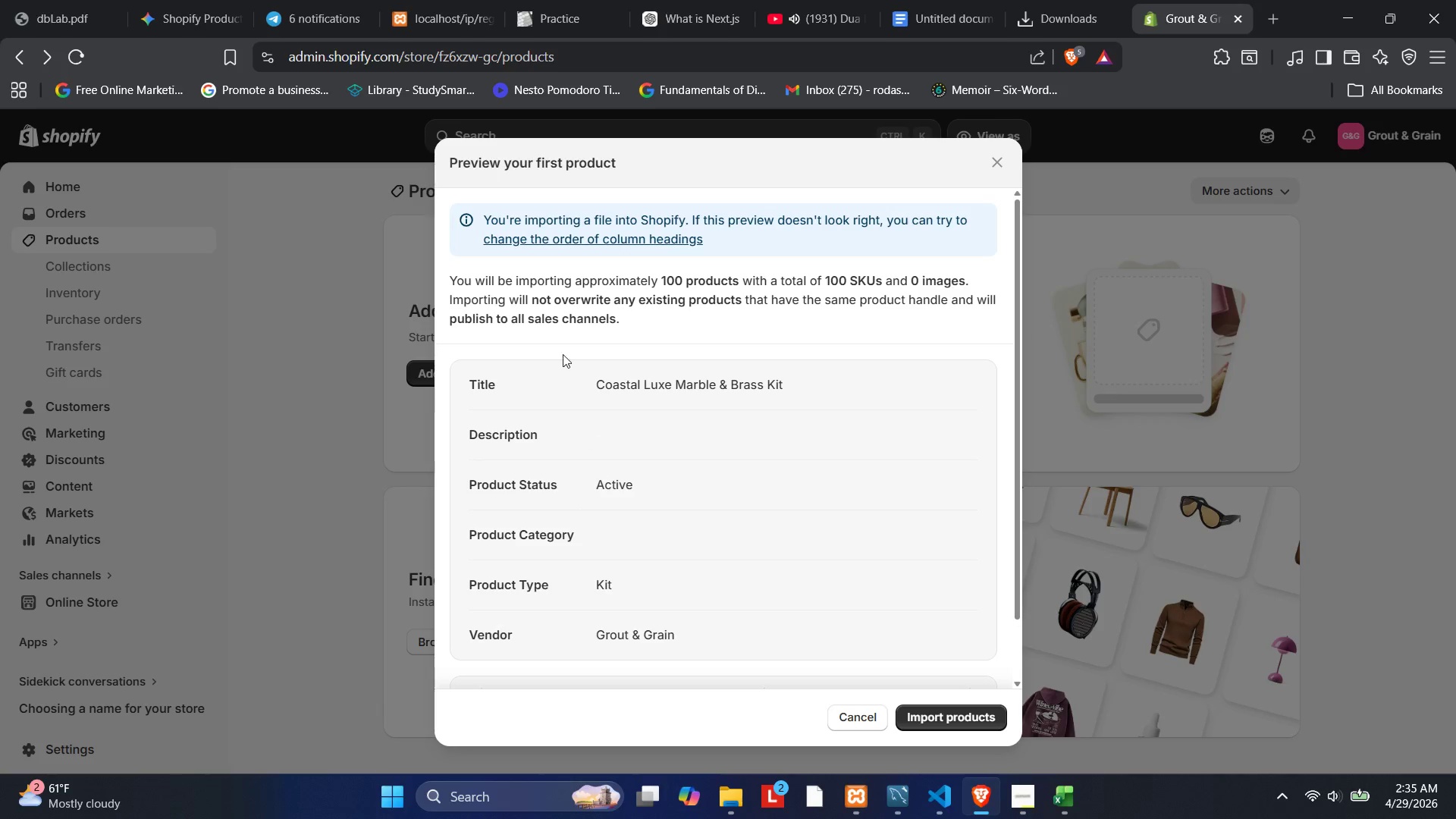 
wait(7.19)
 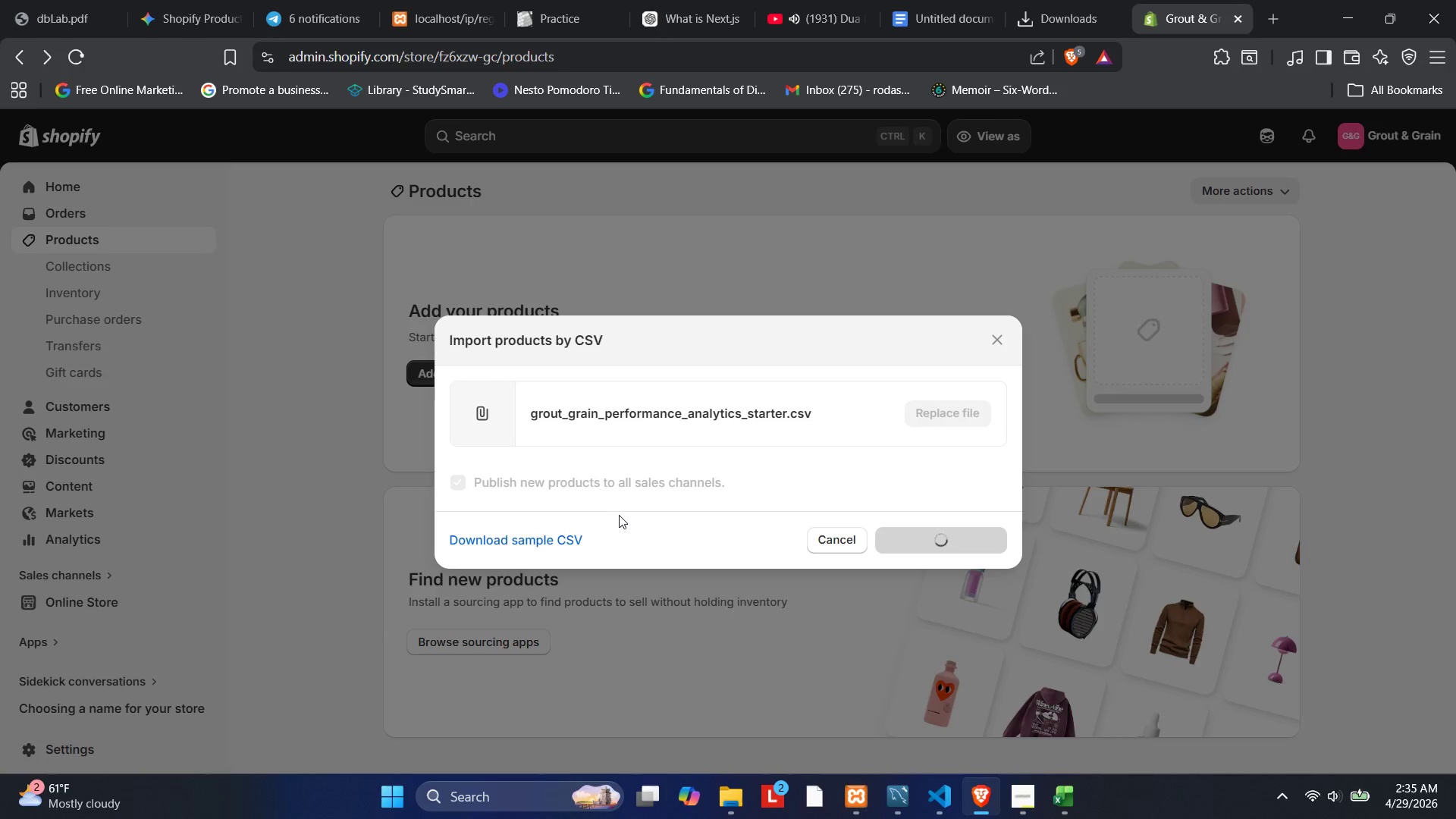 
left_click([557, 240])
 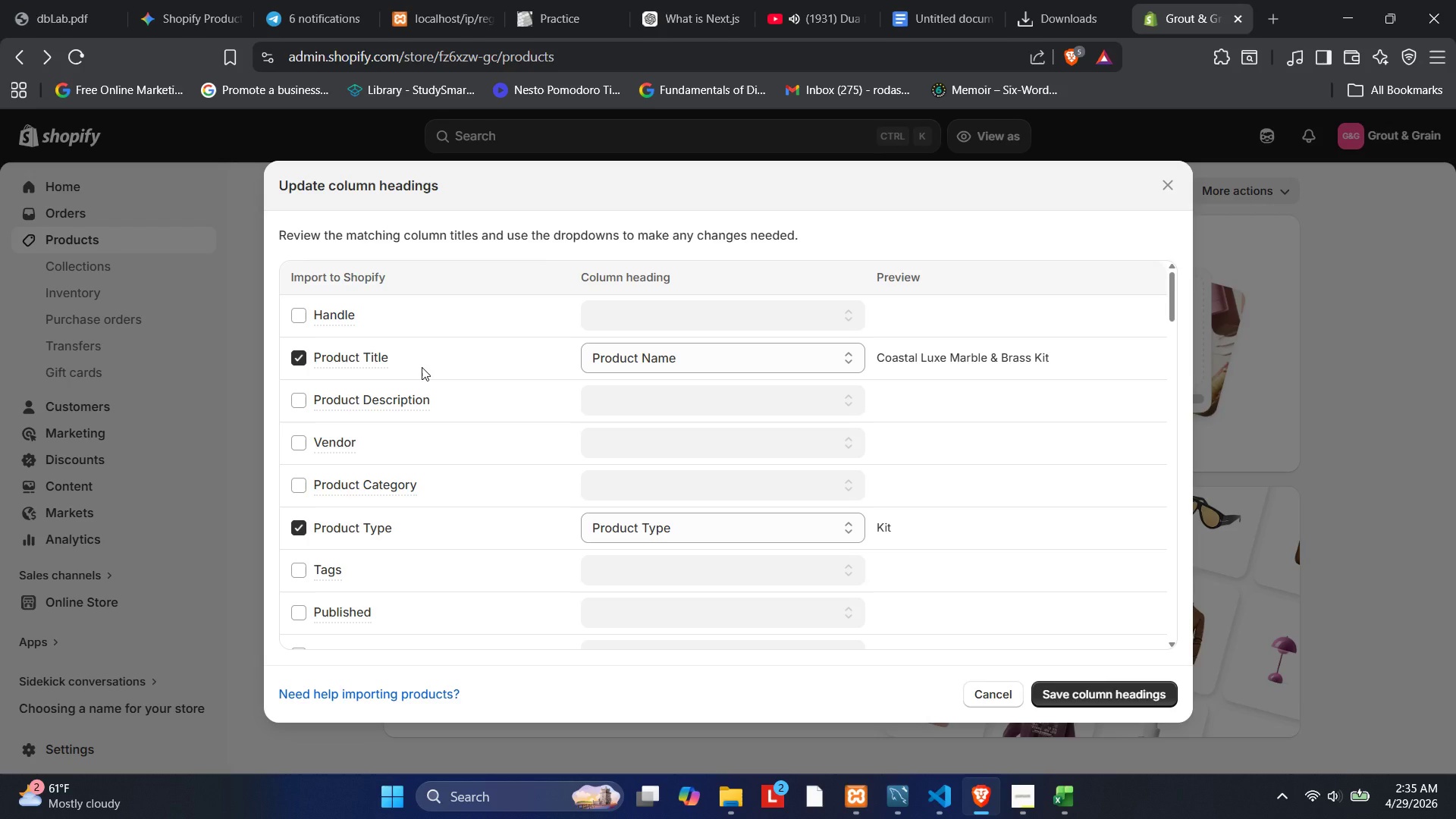 
wait(19.26)
 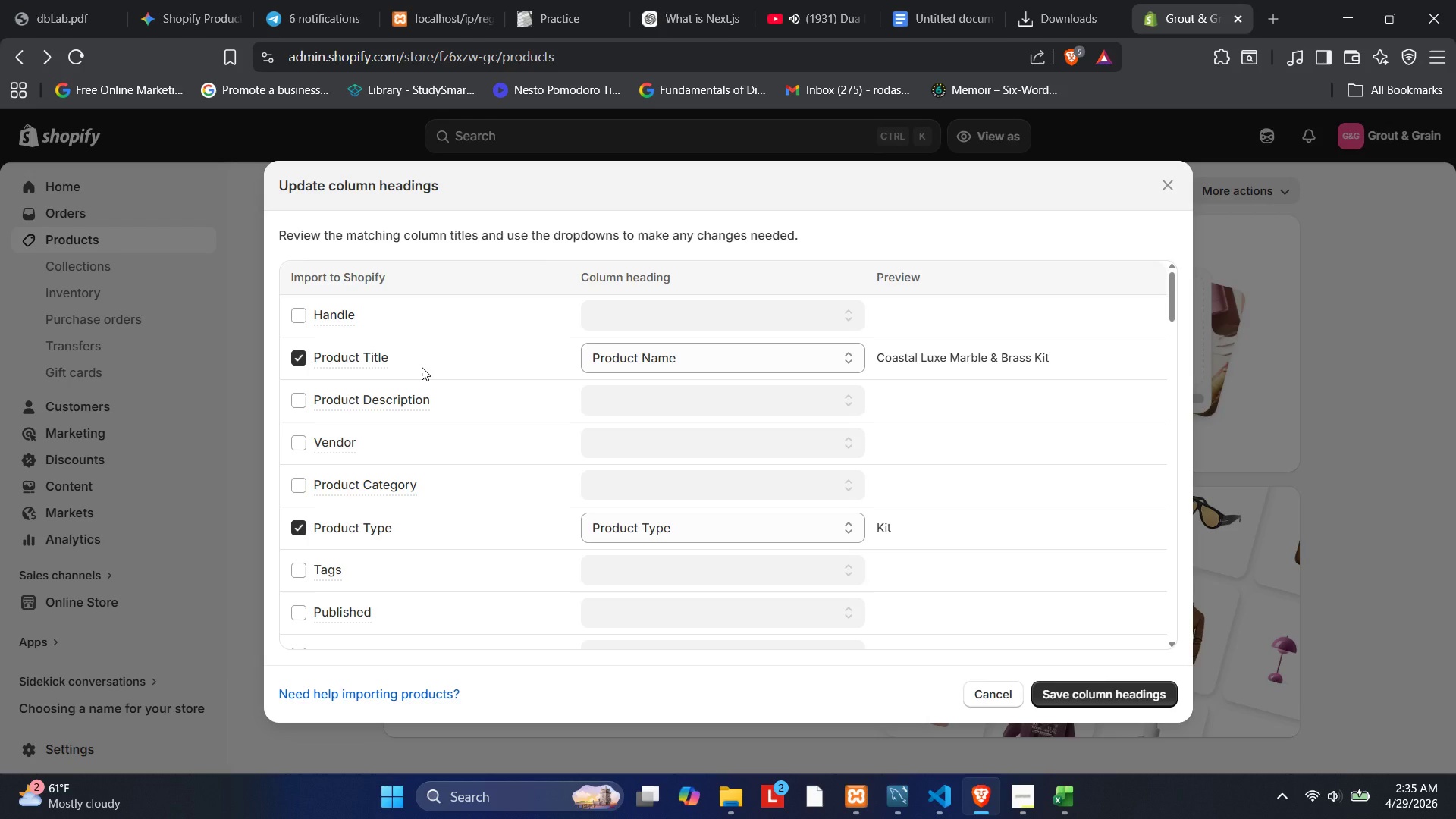 
scroll: coordinate [591, 408], scroll_direction: none, amount: 0.0
 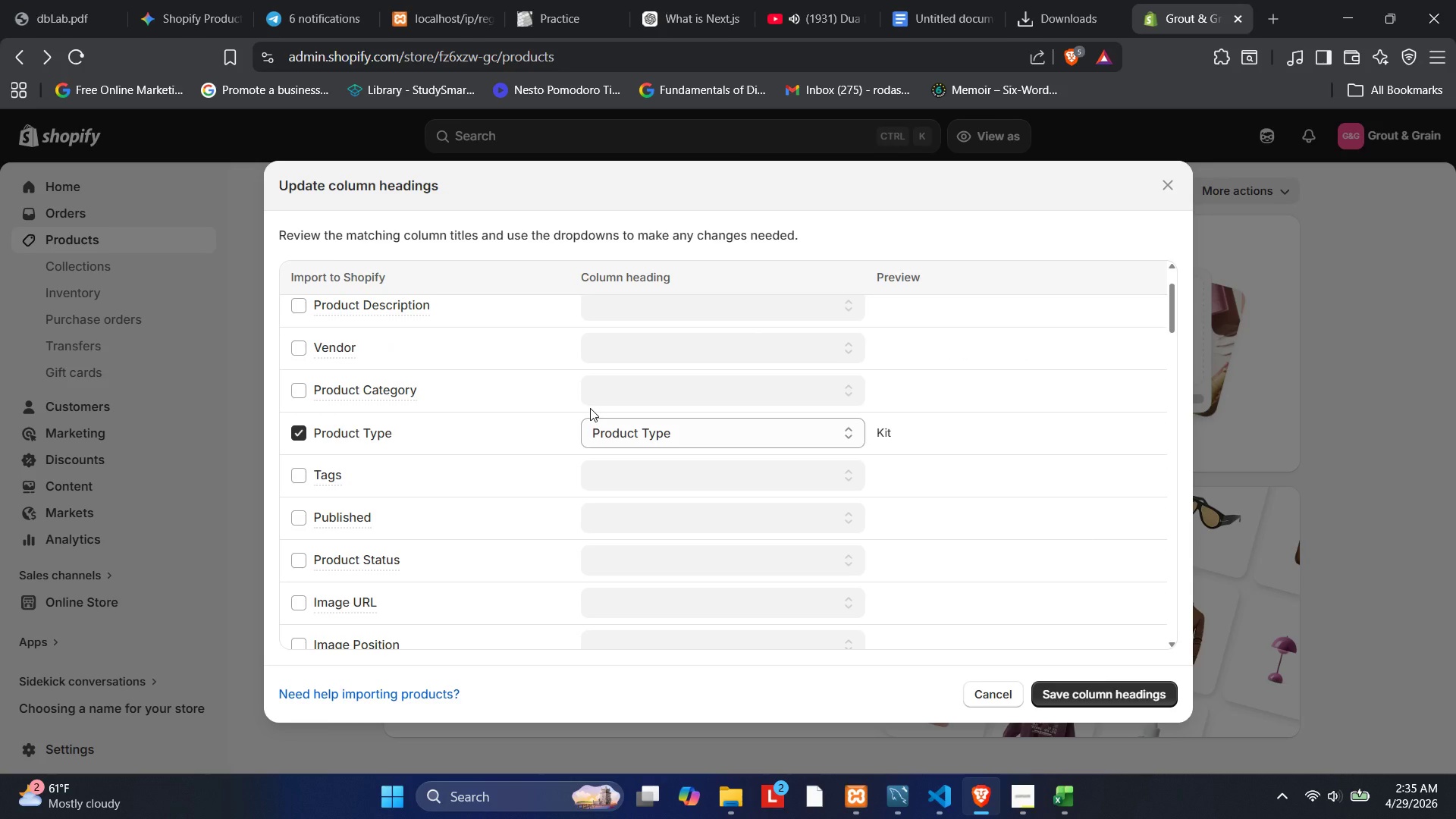 
scroll: coordinate [588, 408], scroll_direction: down, amount: 11.0
 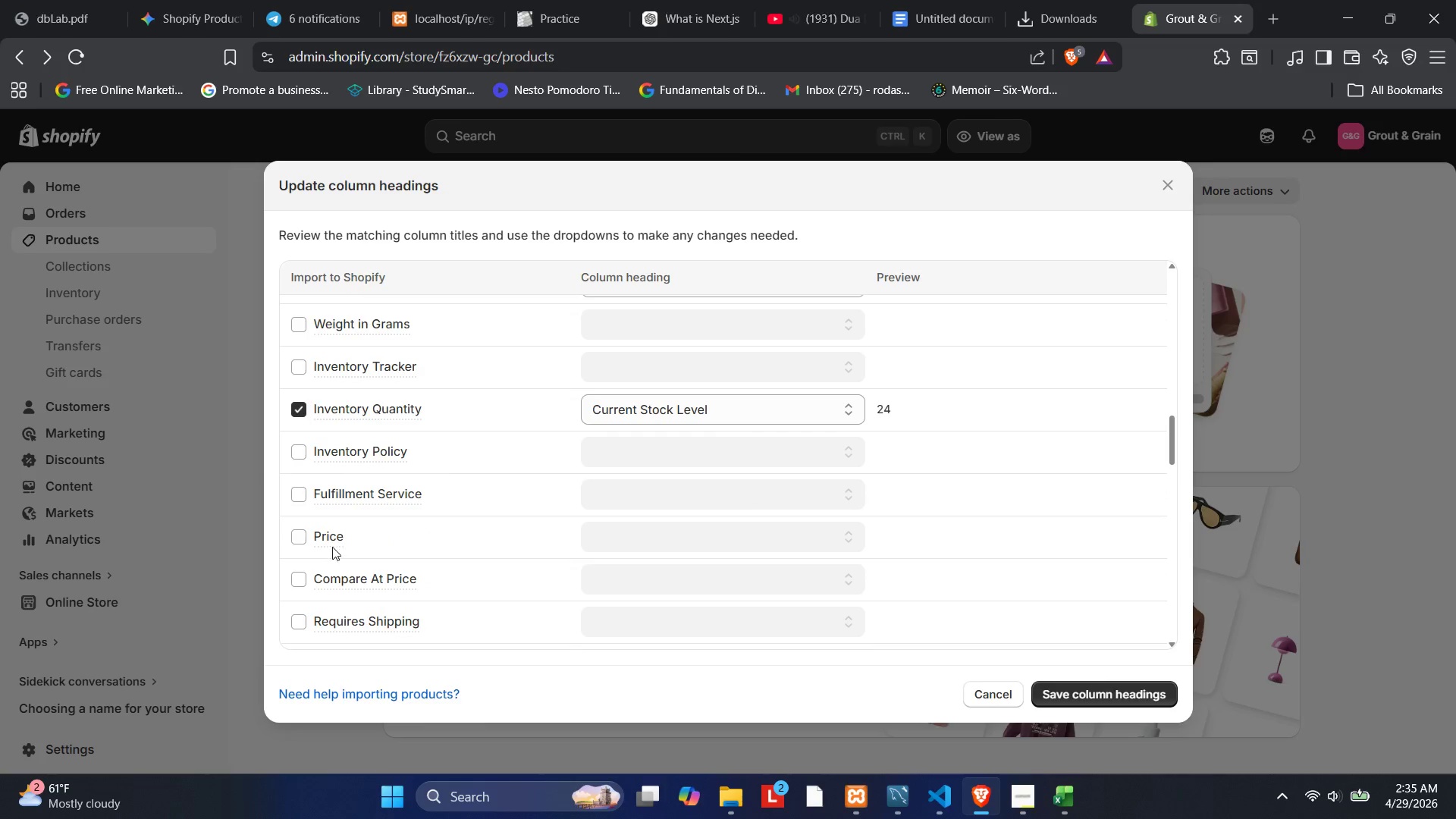 
left_click([297, 540])
 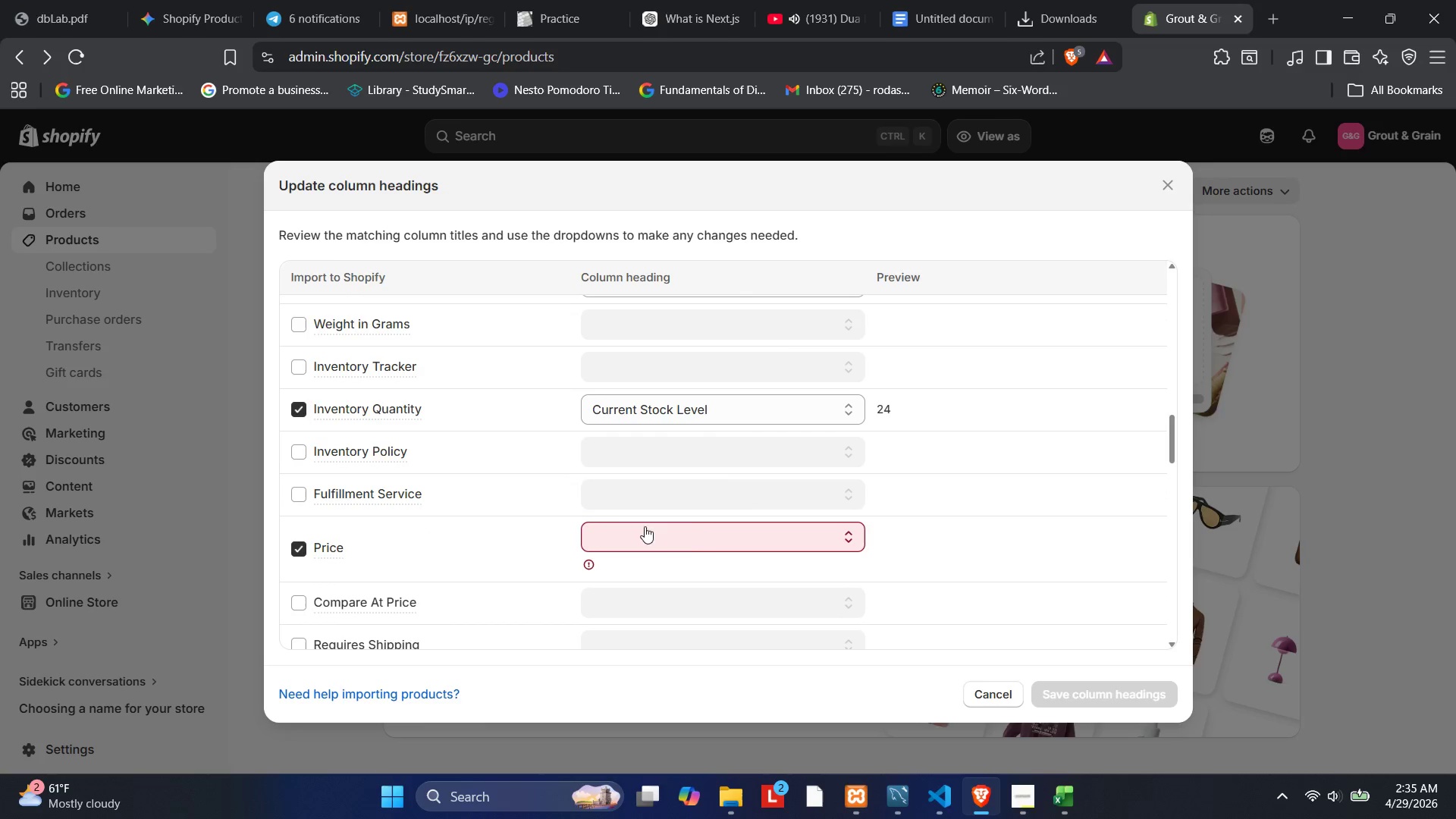 
left_click([700, 529])
 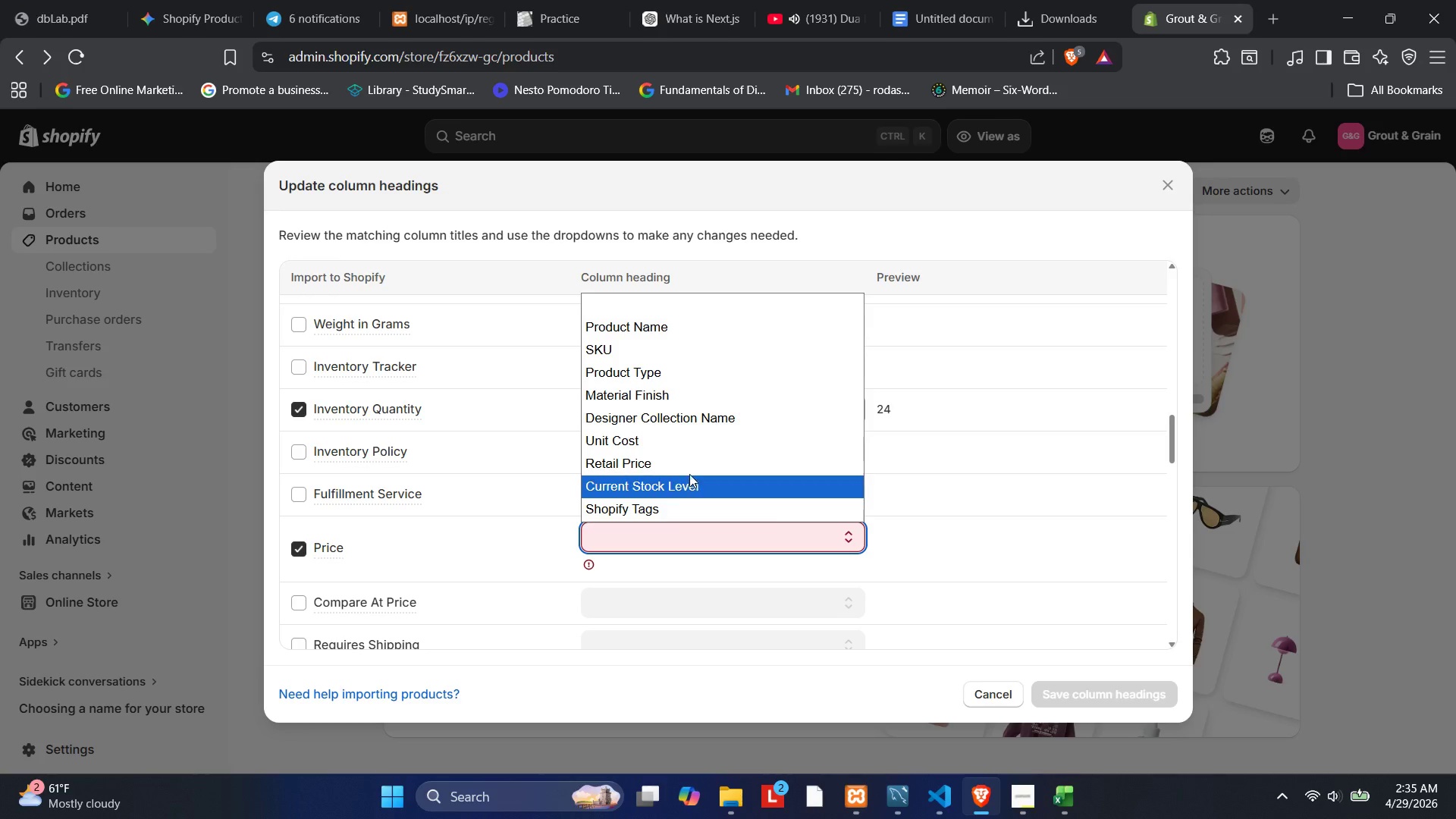 
left_click([688, 466])
 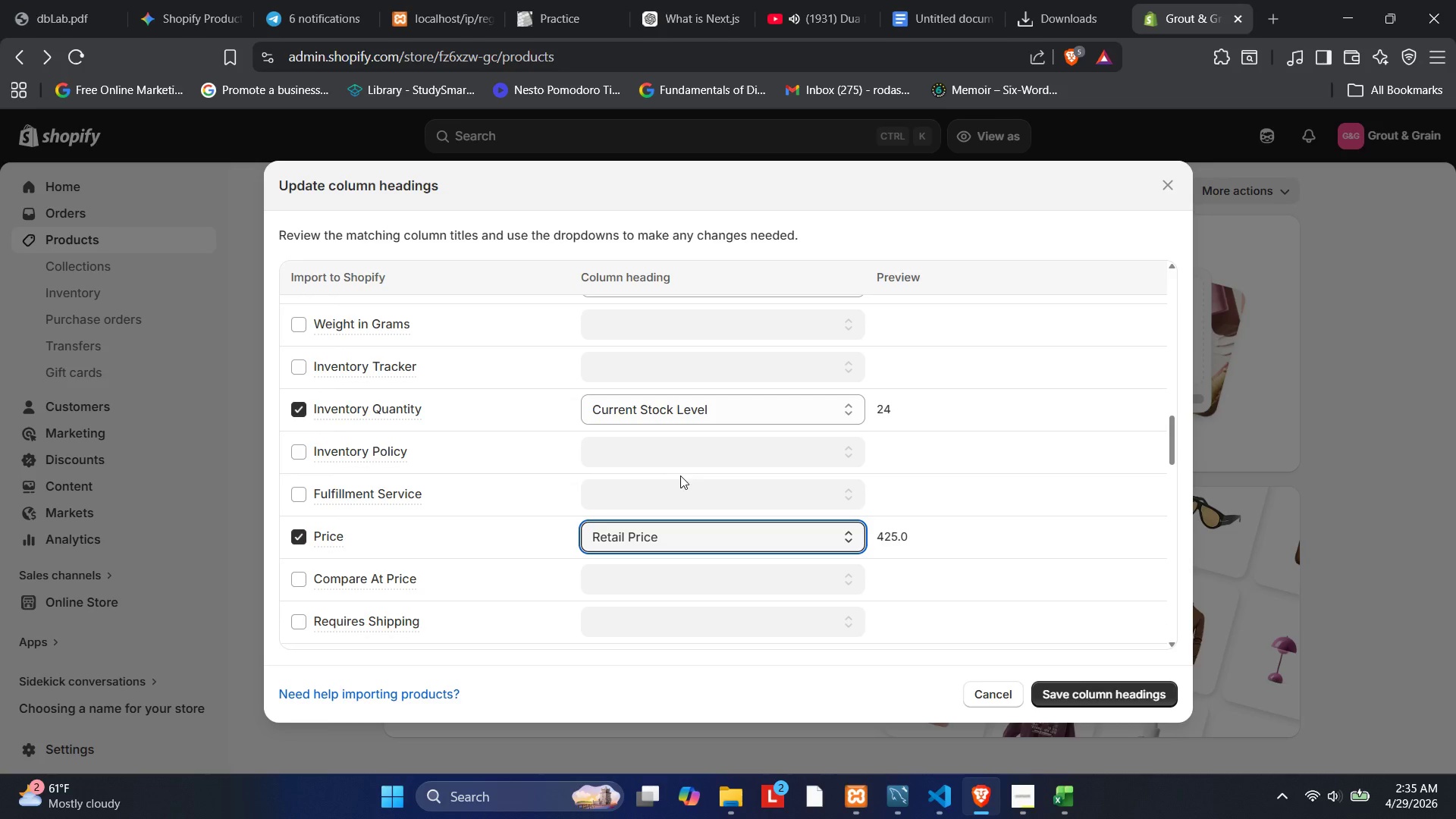 
scroll: coordinate [417, 548], scroll_direction: down, amount: 3.0
 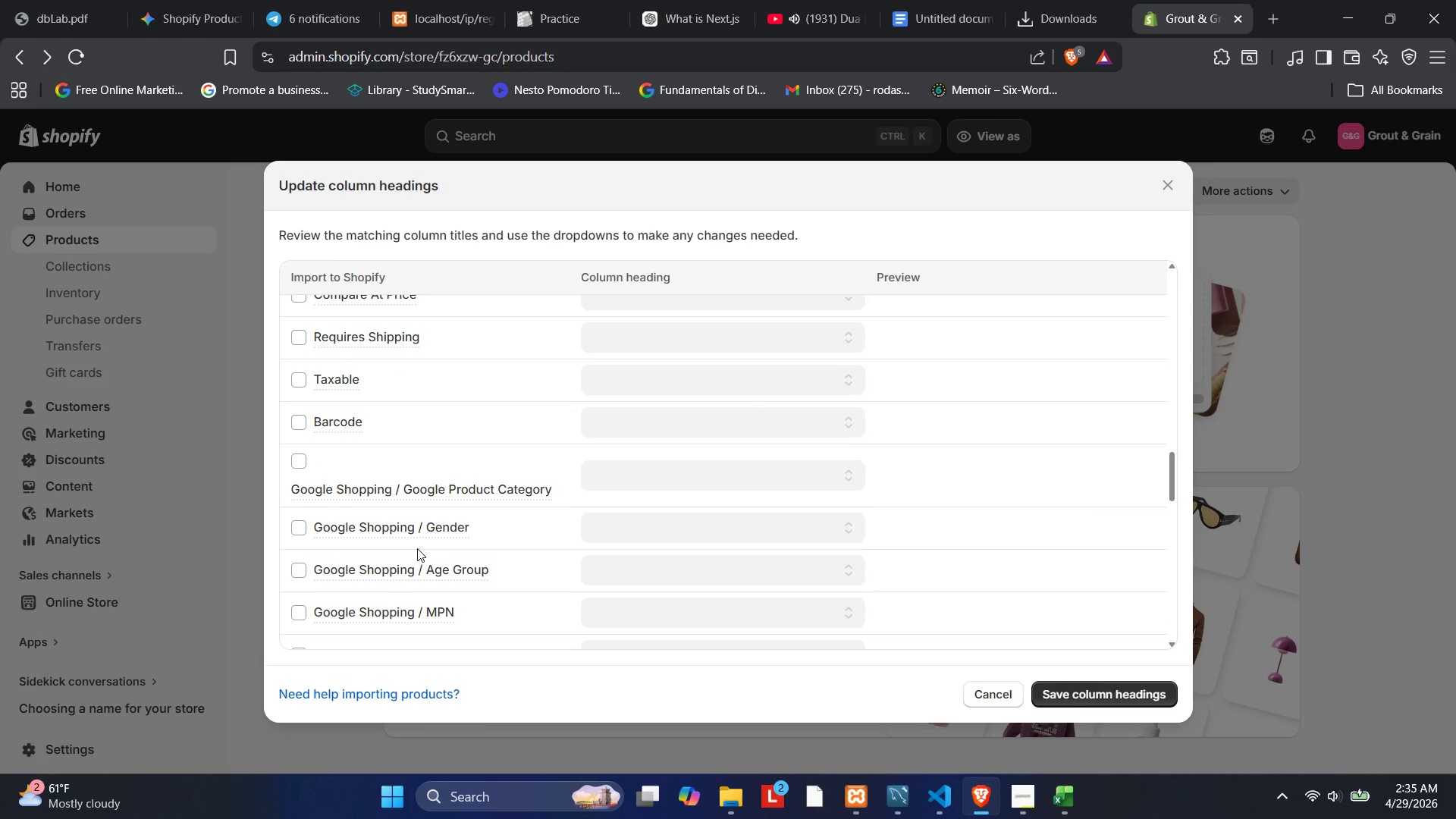 
scroll: coordinate [417, 548], scroll_direction: up, amount: 1.0
 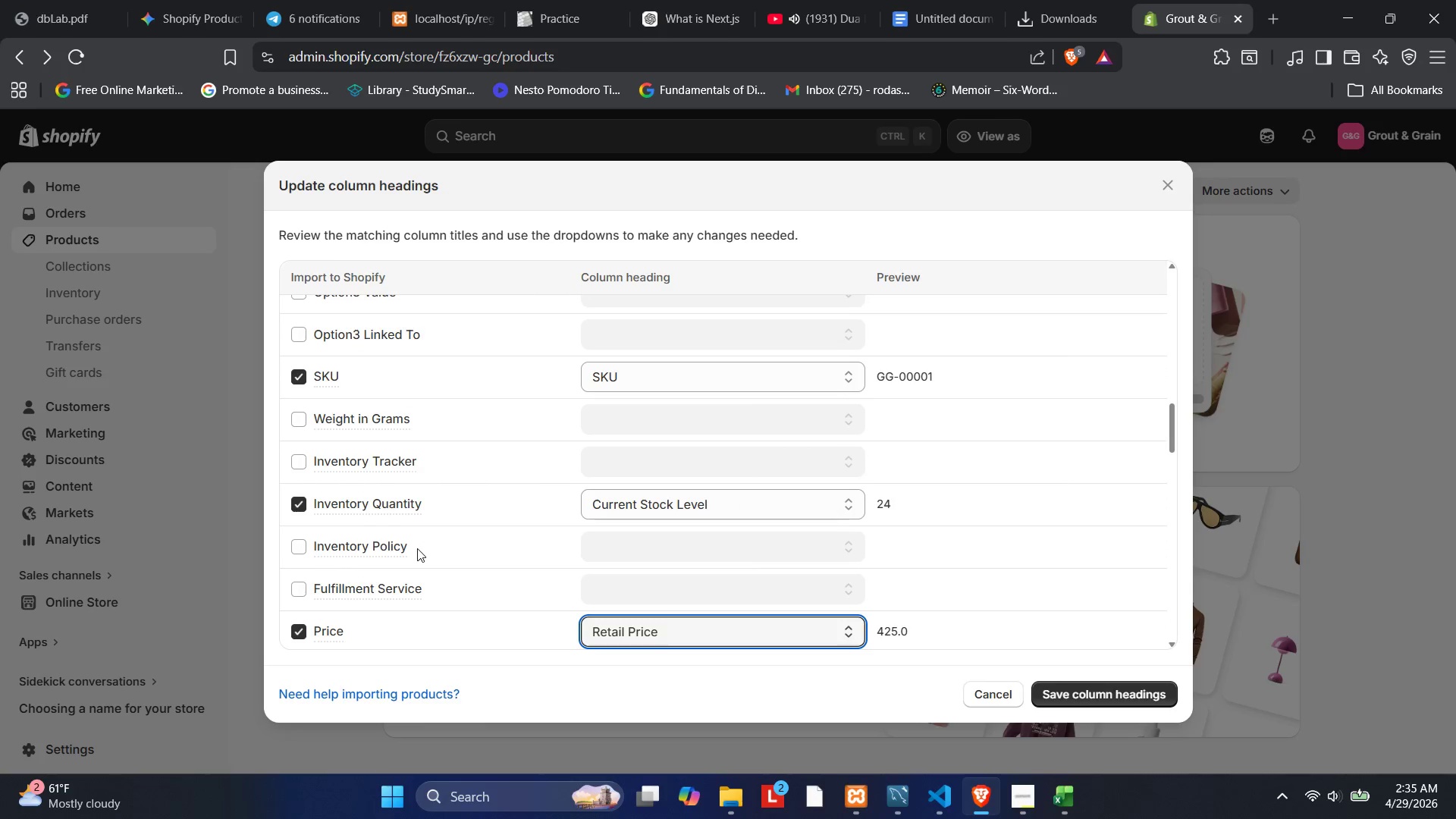 
scroll: coordinate [417, 548], scroll_direction: none, amount: 0.0
 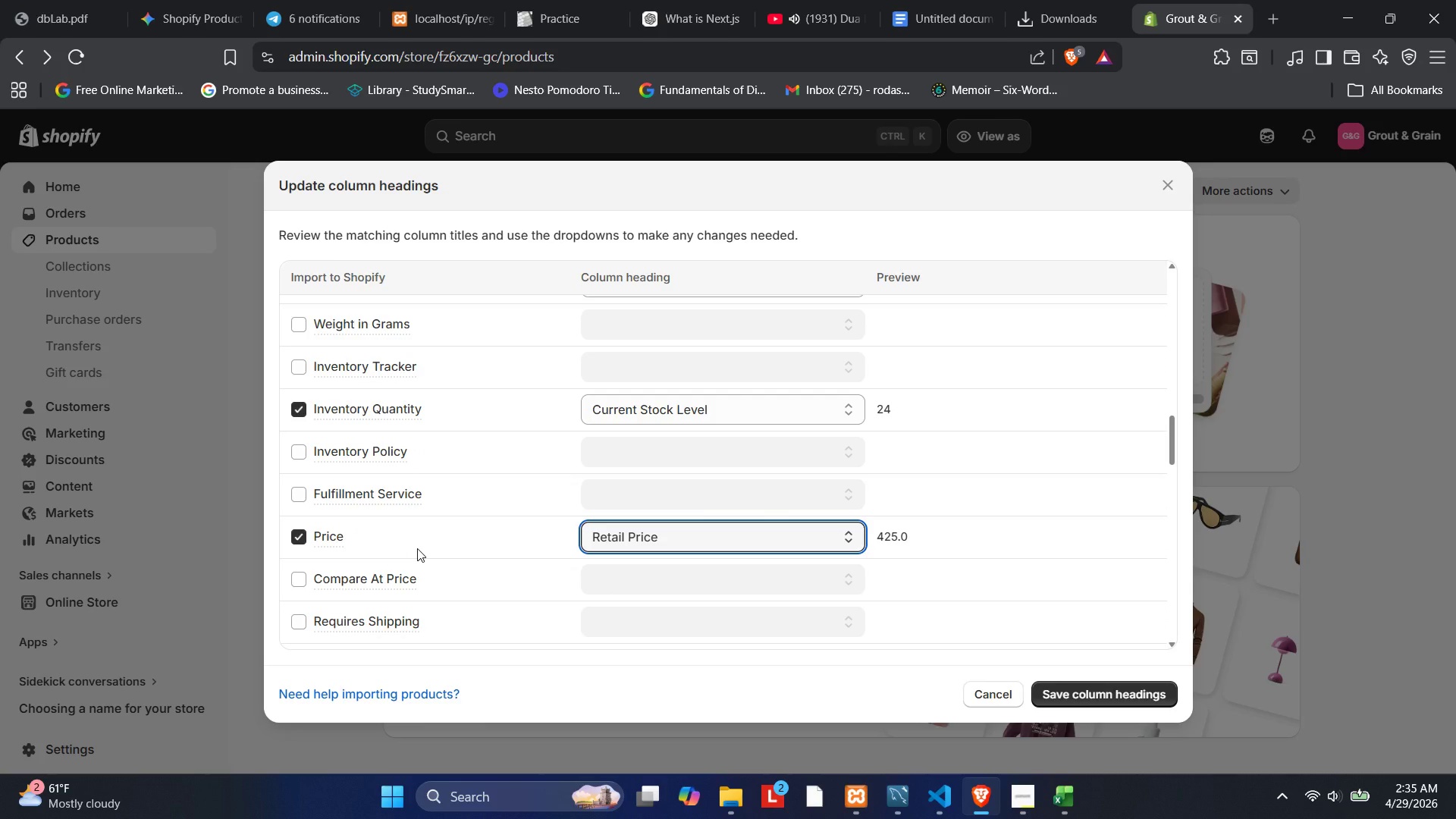 
scroll: coordinate [417, 548], scroll_direction: up, amount: 2.0
 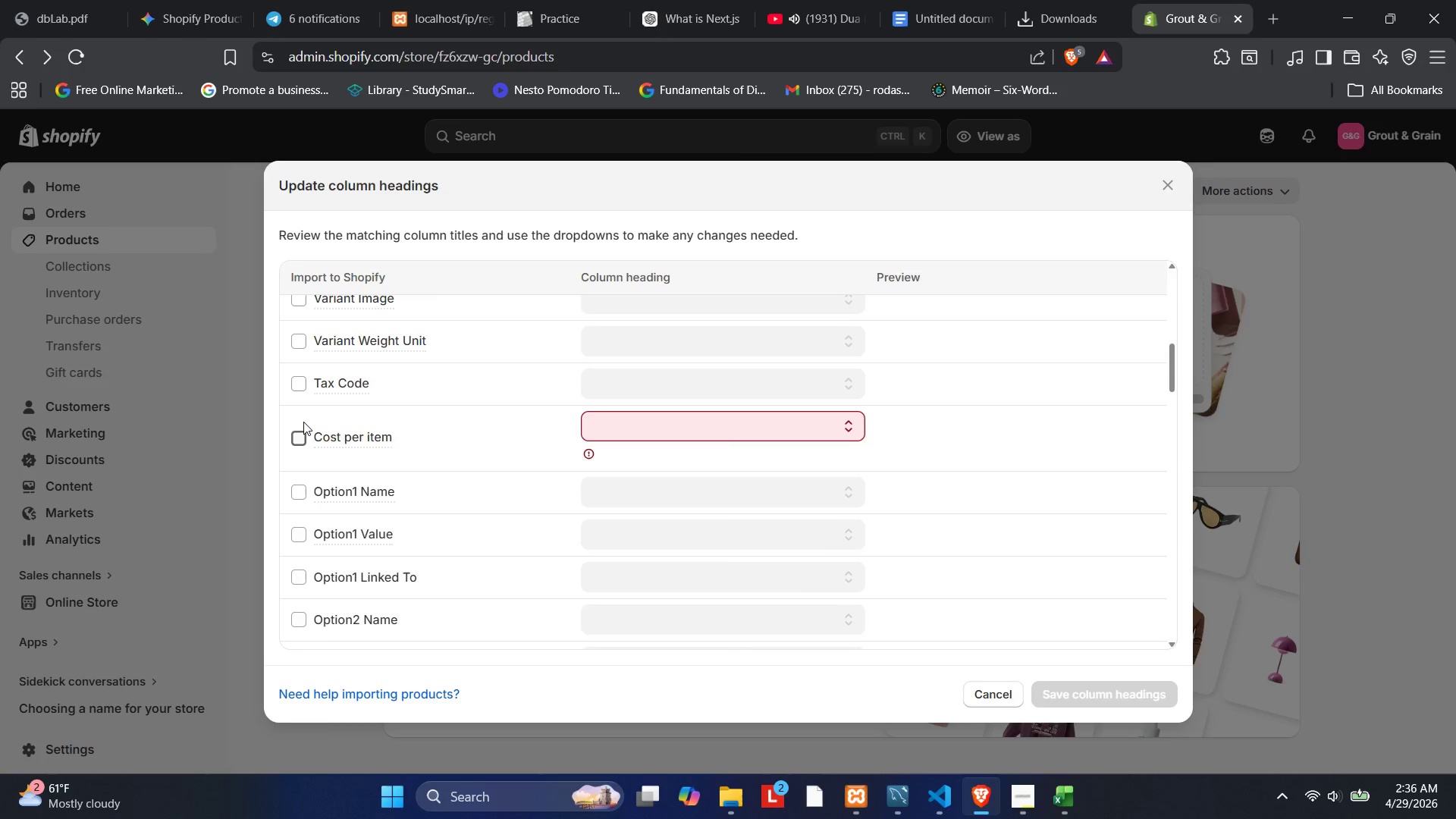 
left_click([586, 426])
 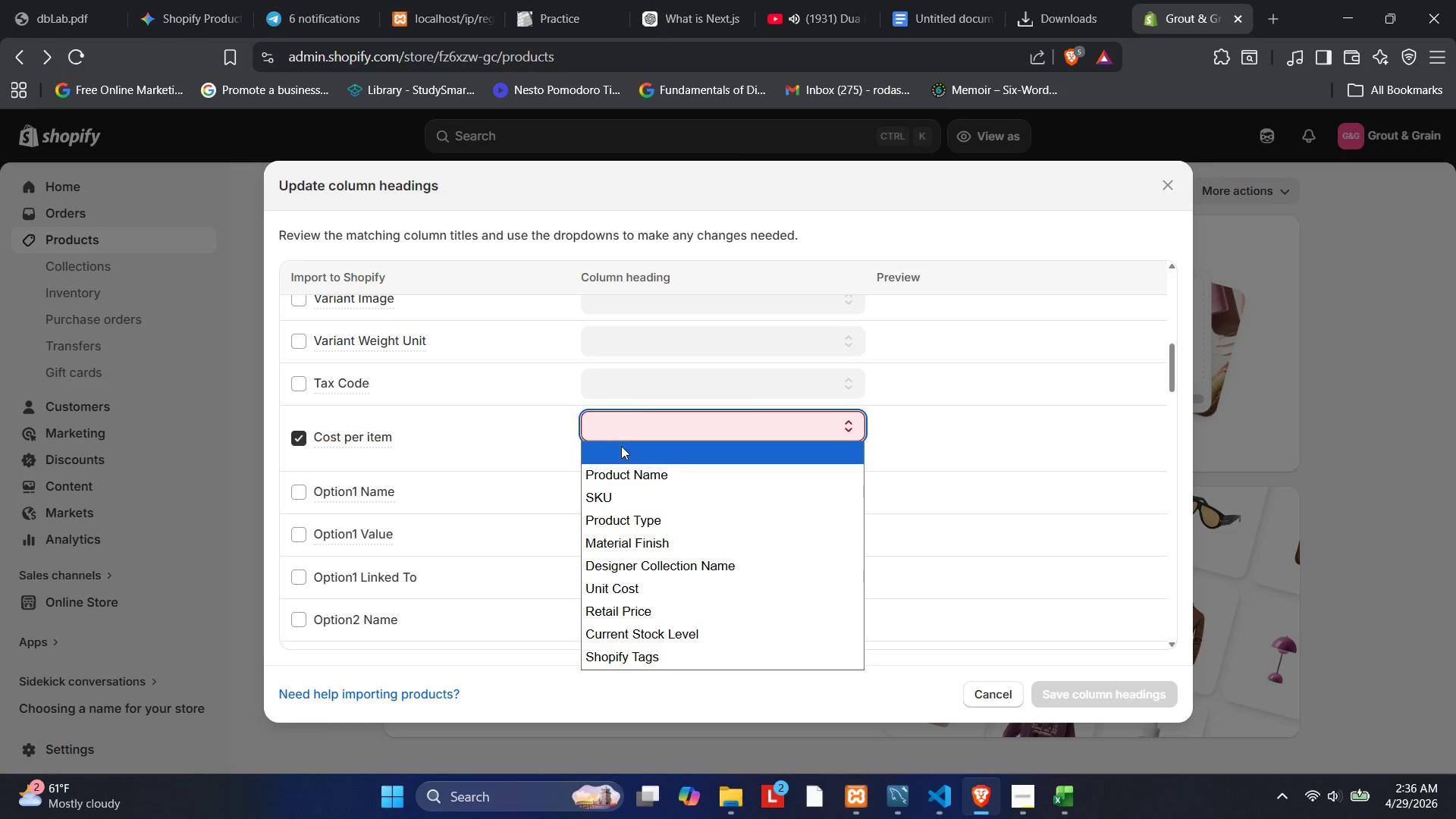 
wait(12.08)
 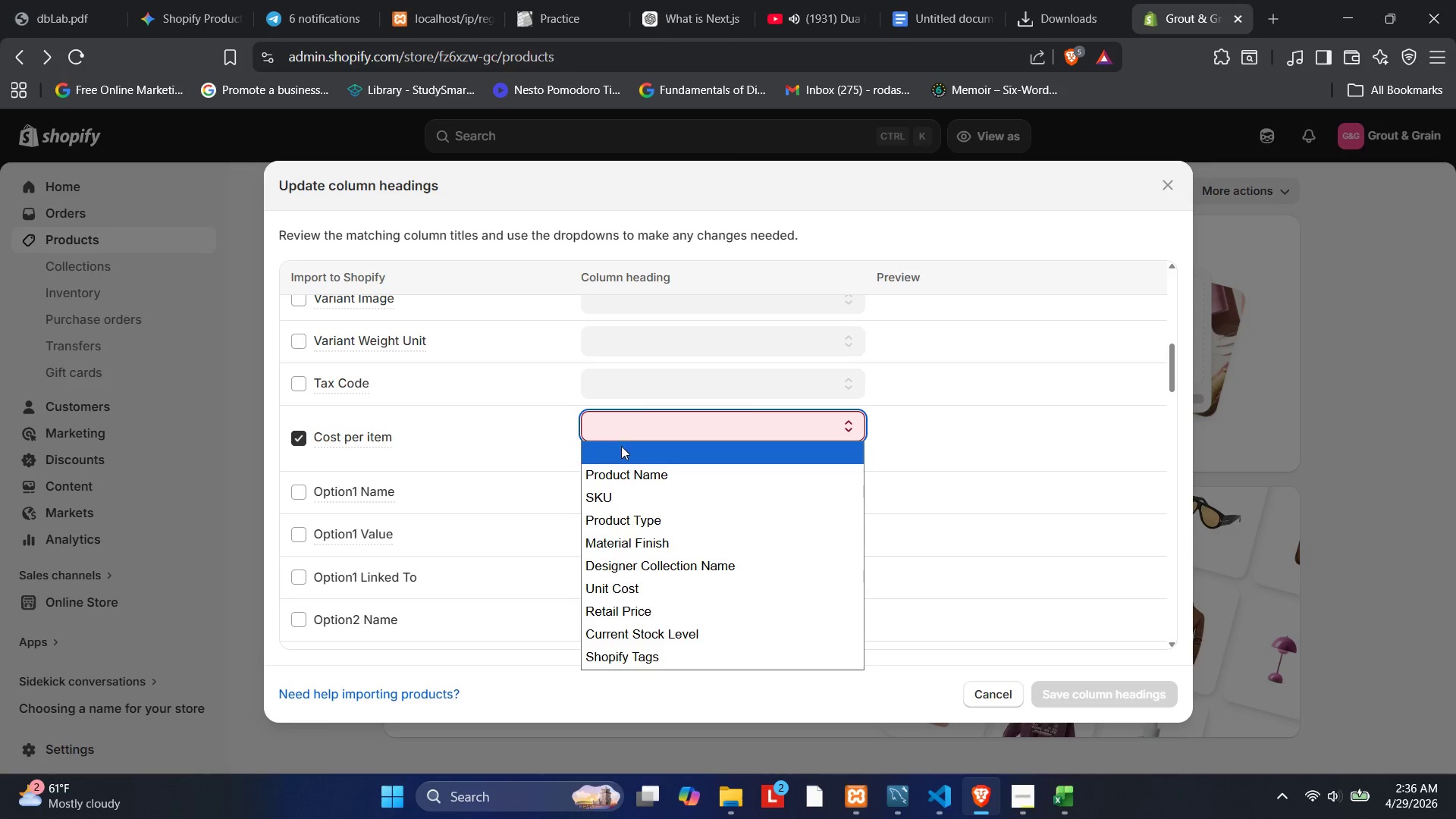 
left_click([695, 580])
 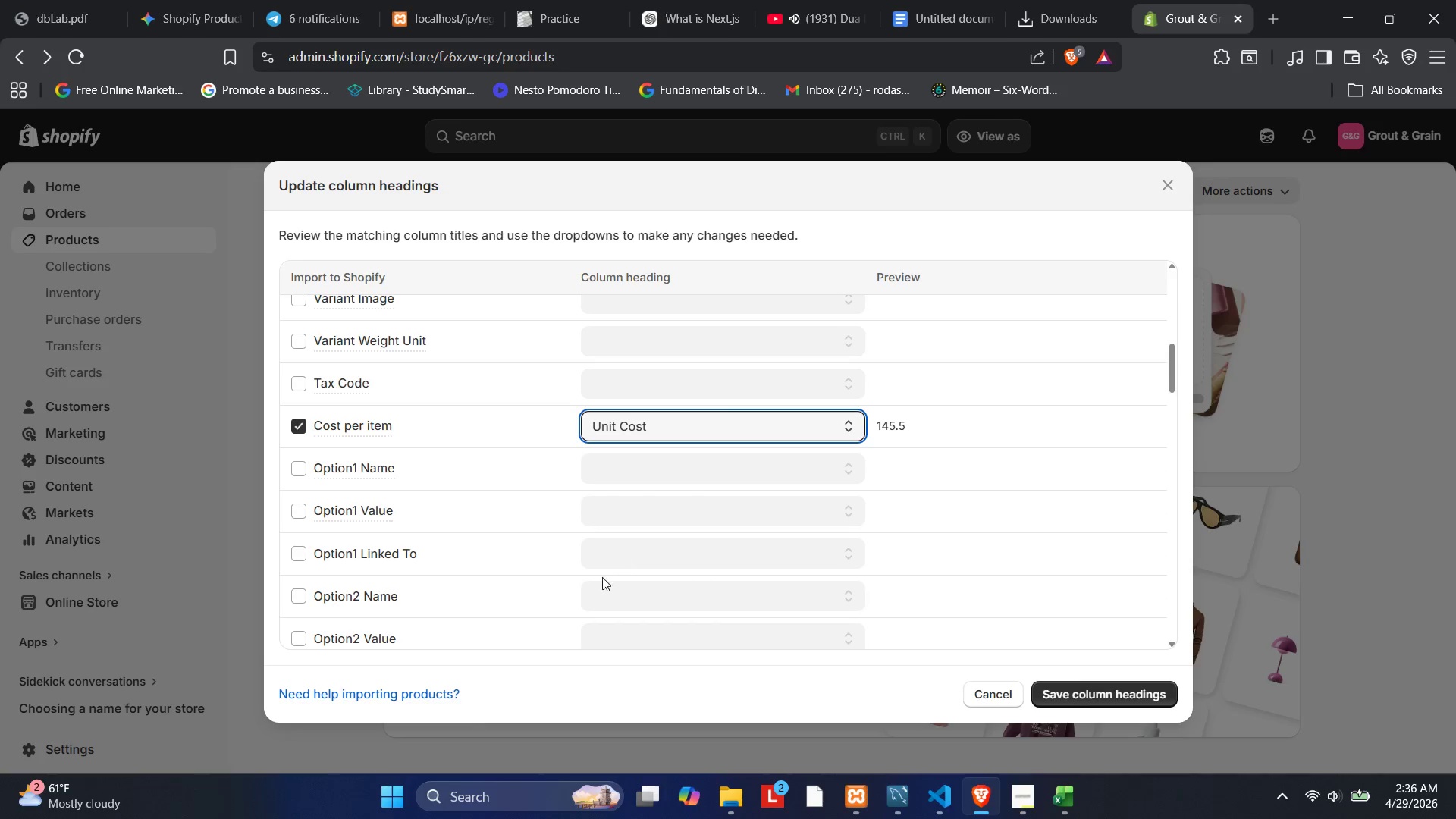 
wait(8.48)
 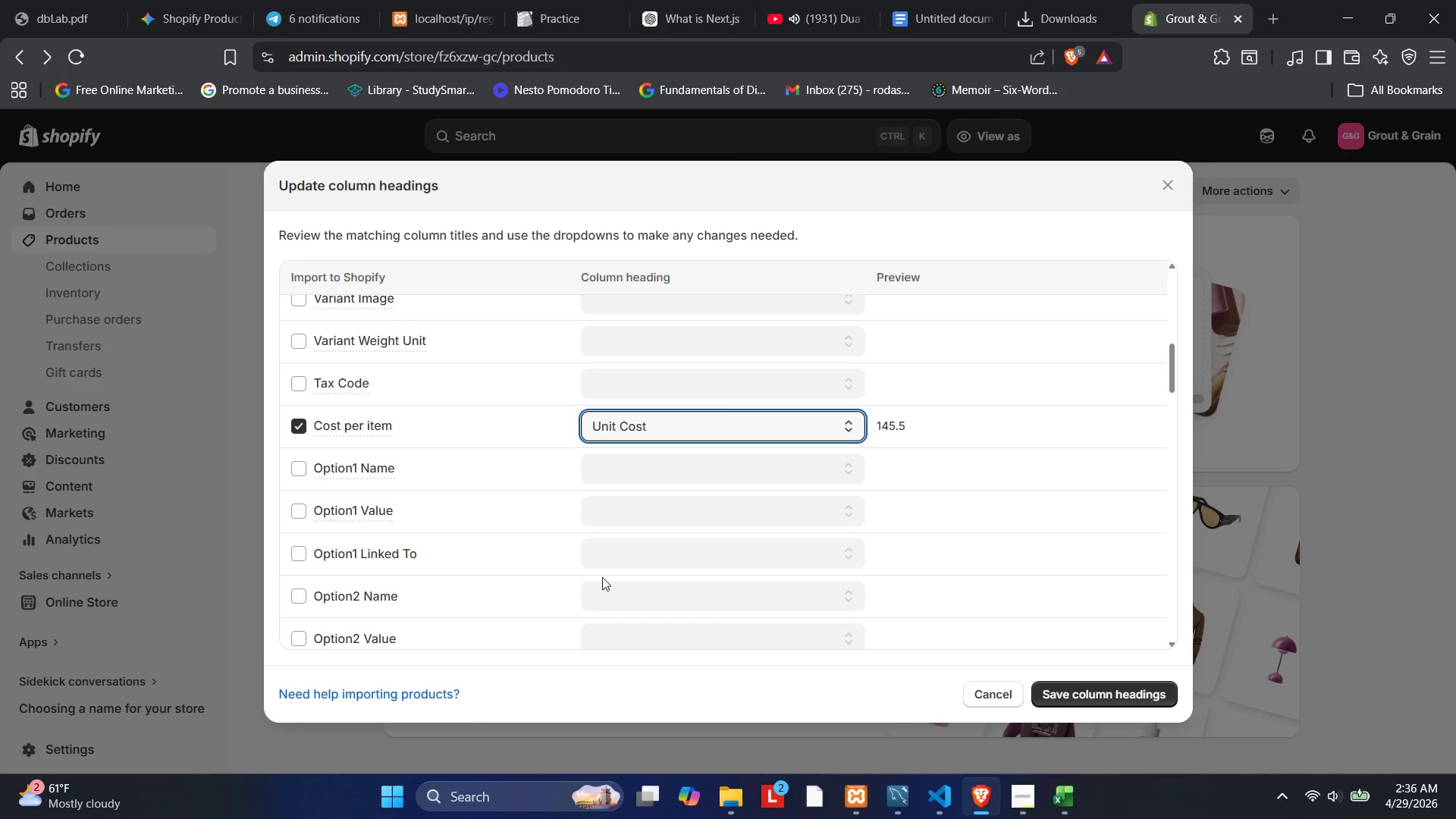 
scroll: coordinate [439, 502], scroll_direction: up, amount: 6.0
 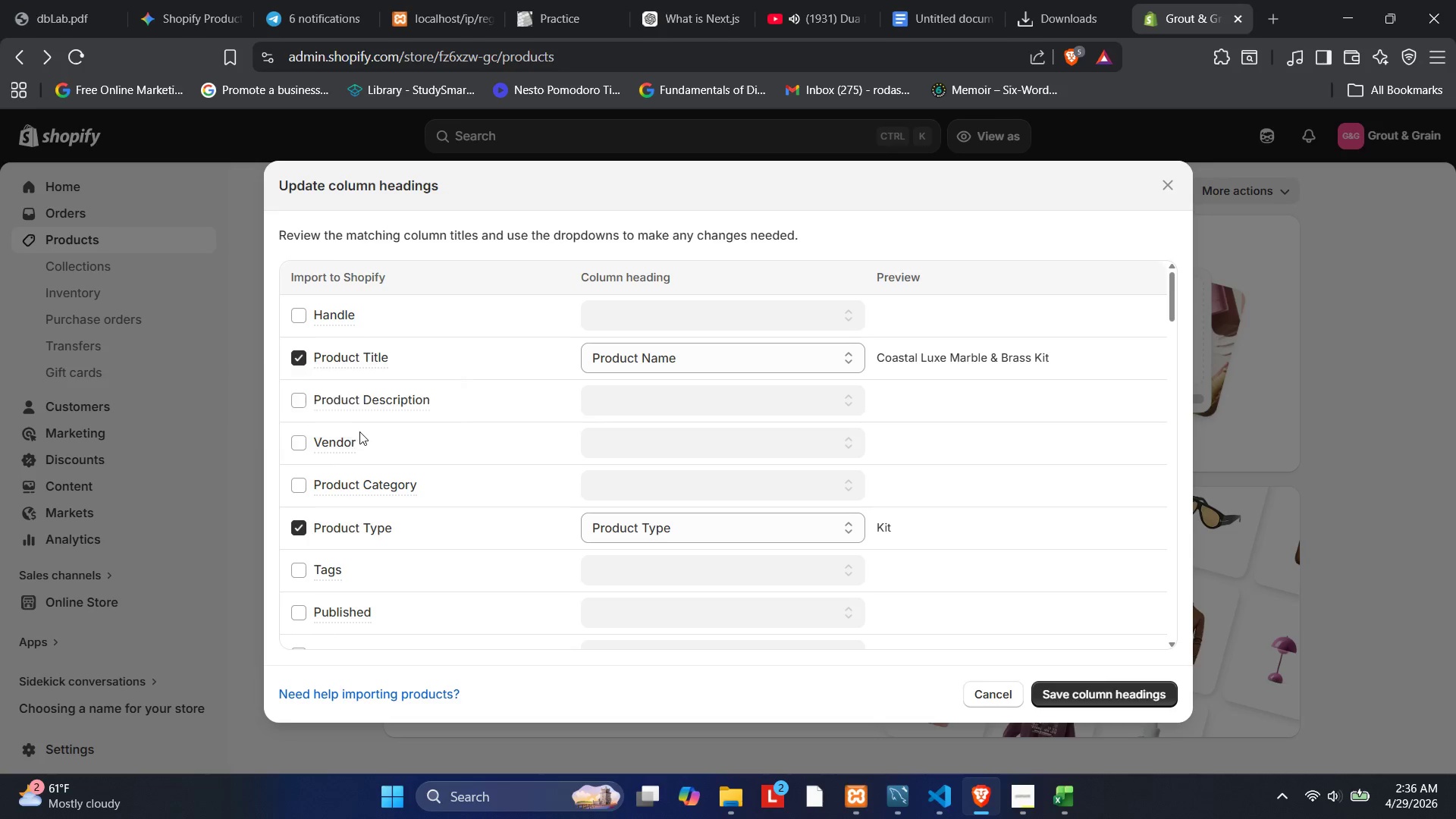 
wait(7.28)
 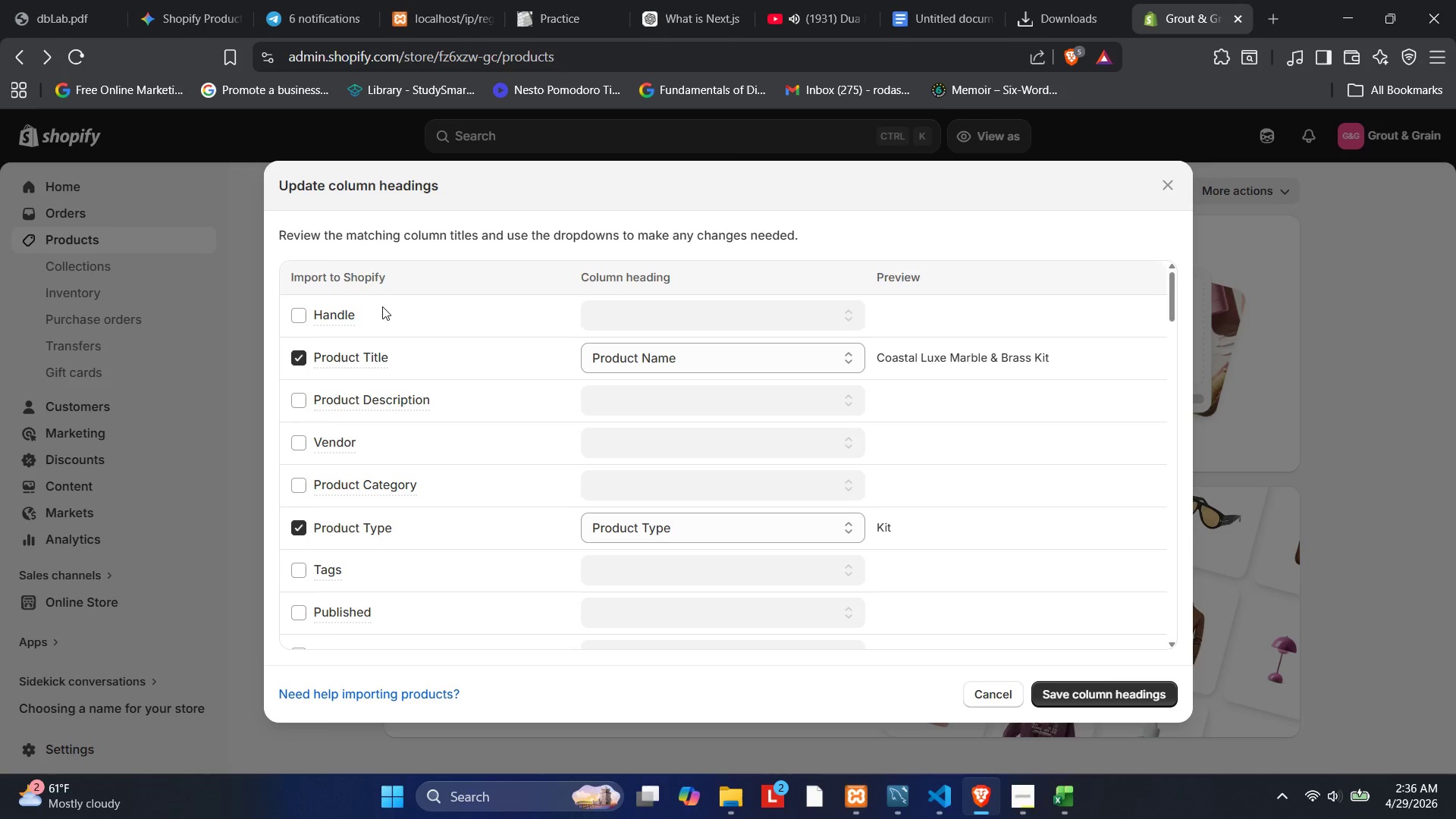 
scroll: coordinate [426, 472], scroll_direction: none, amount: 0.0
 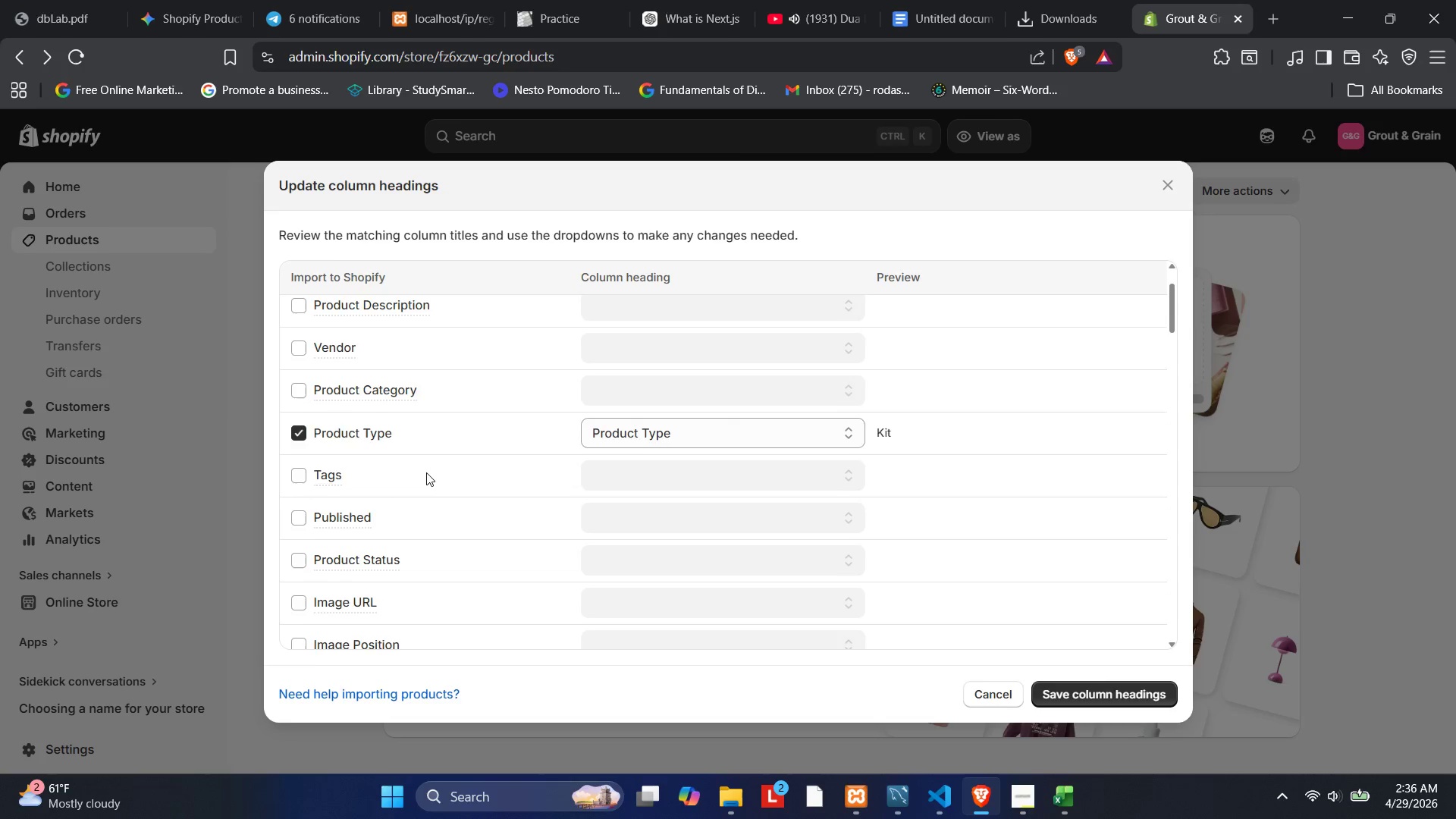 
scroll: coordinate [412, 491], scroll_direction: down, amount: 8.0
 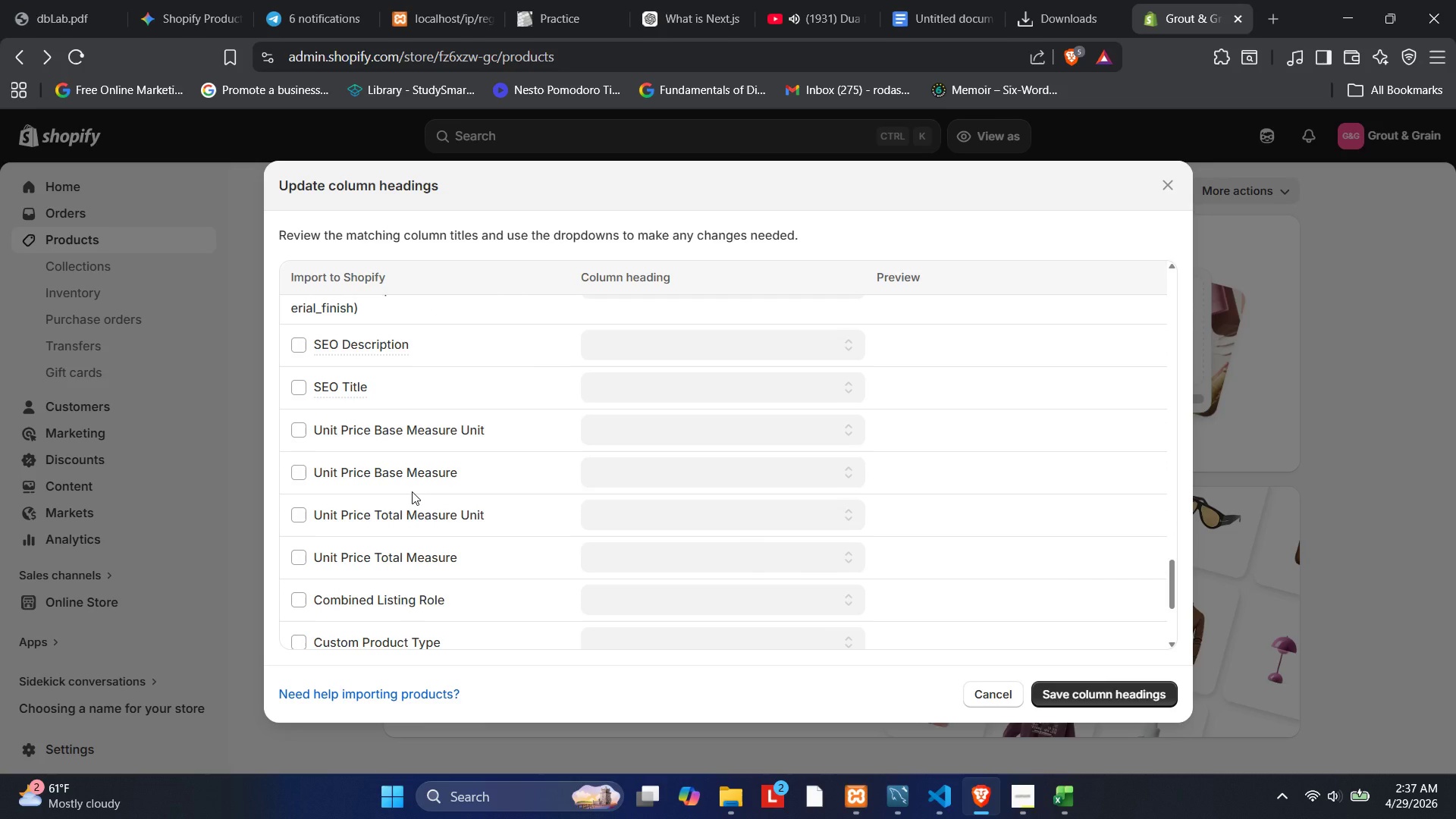 
wait(5.42)
 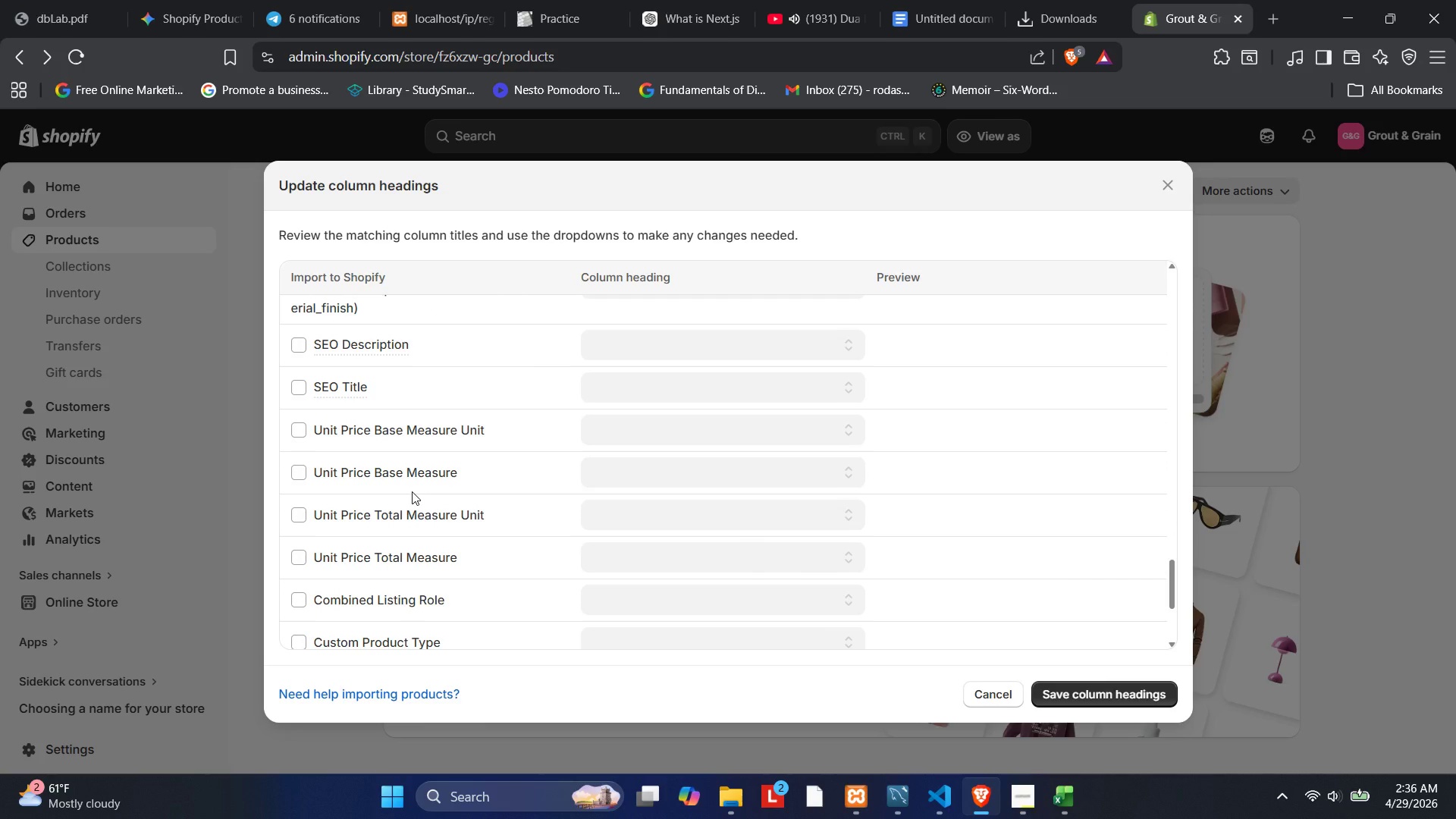 
scroll: coordinate [410, 504], scroll_direction: down, amount: 3.0
 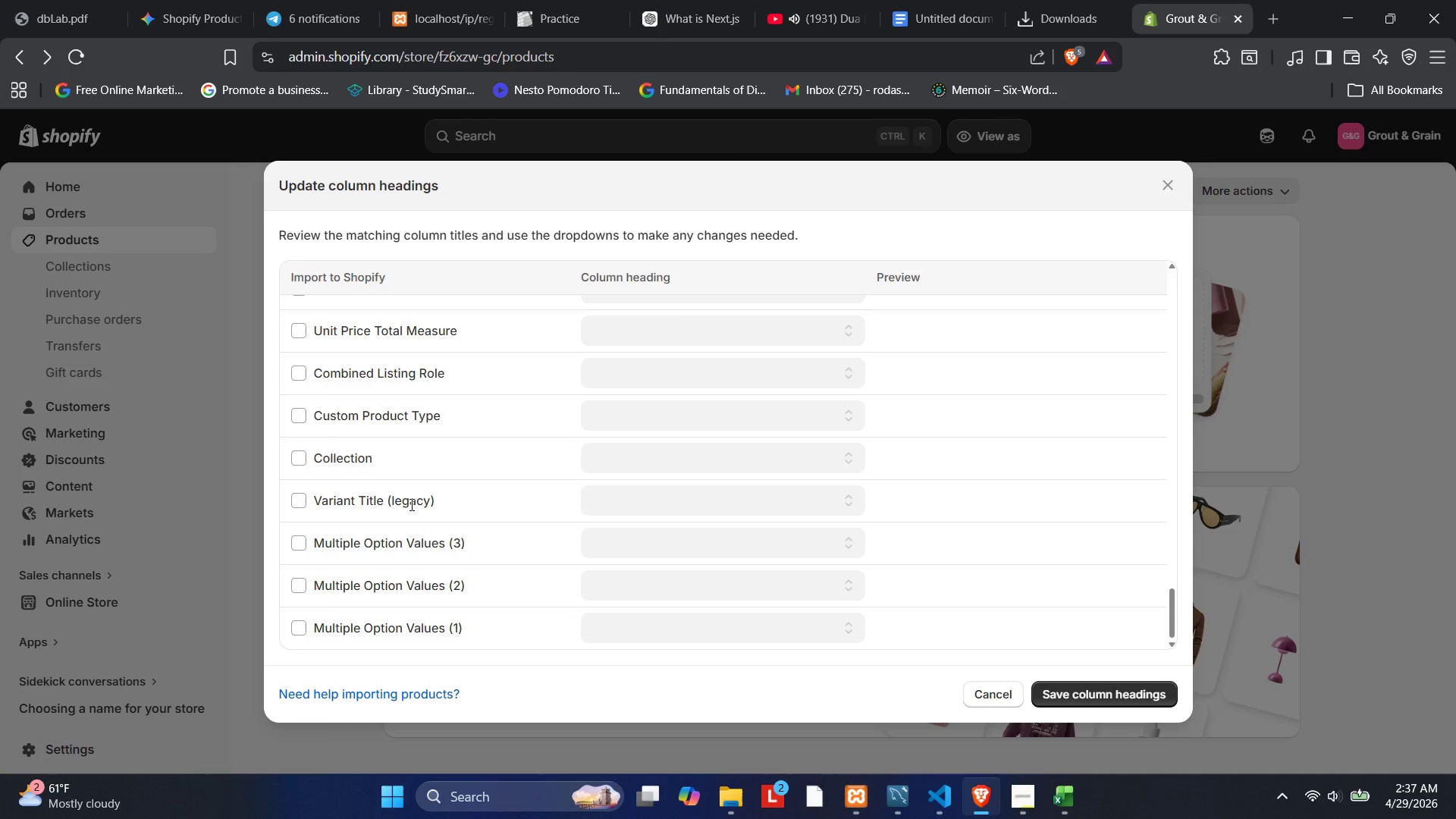 
scroll: coordinate [410, 504], scroll_direction: none, amount: 0.0
 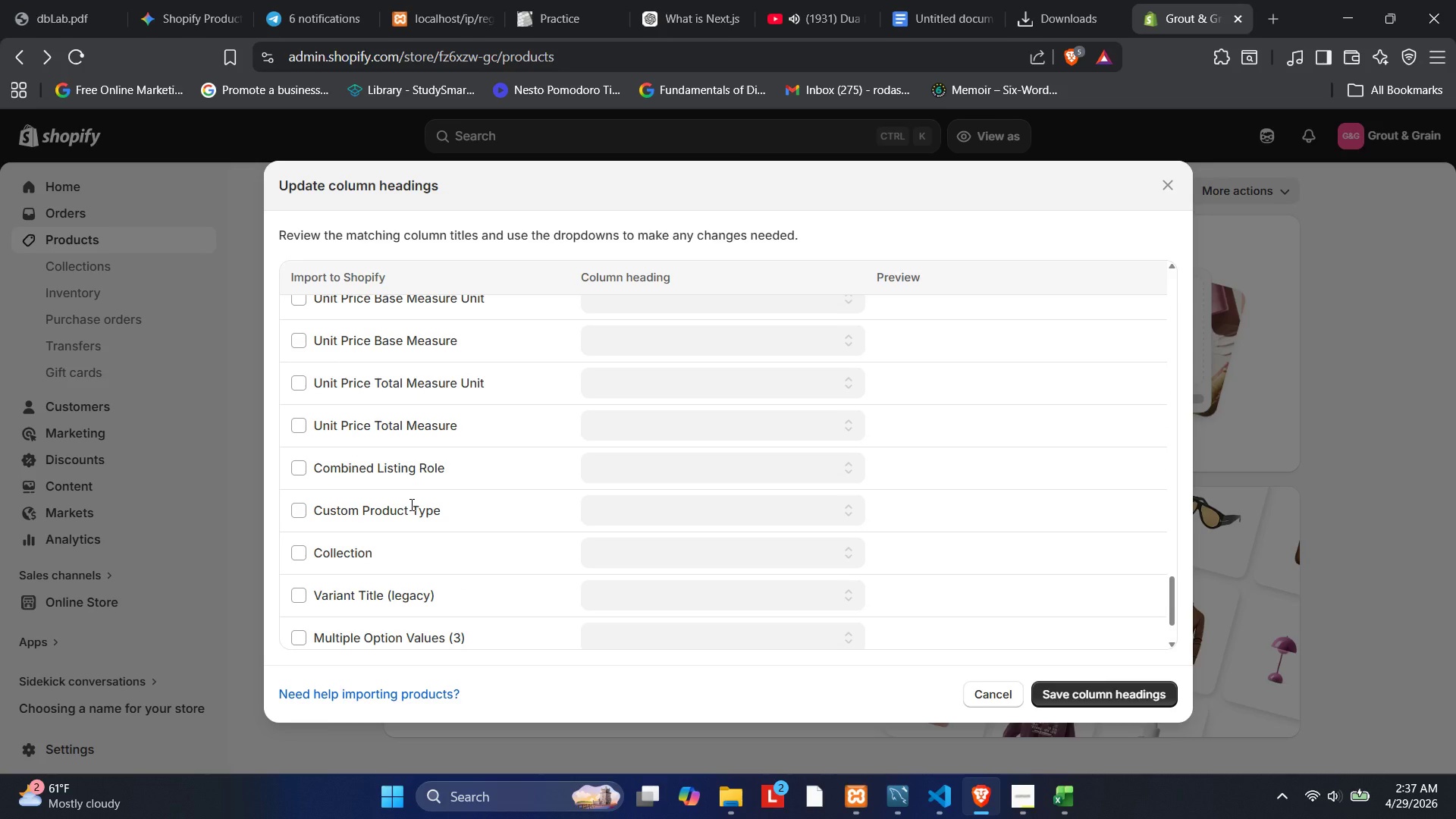 
scroll: coordinate [504, 497], scroll_direction: up, amount: 10.0
 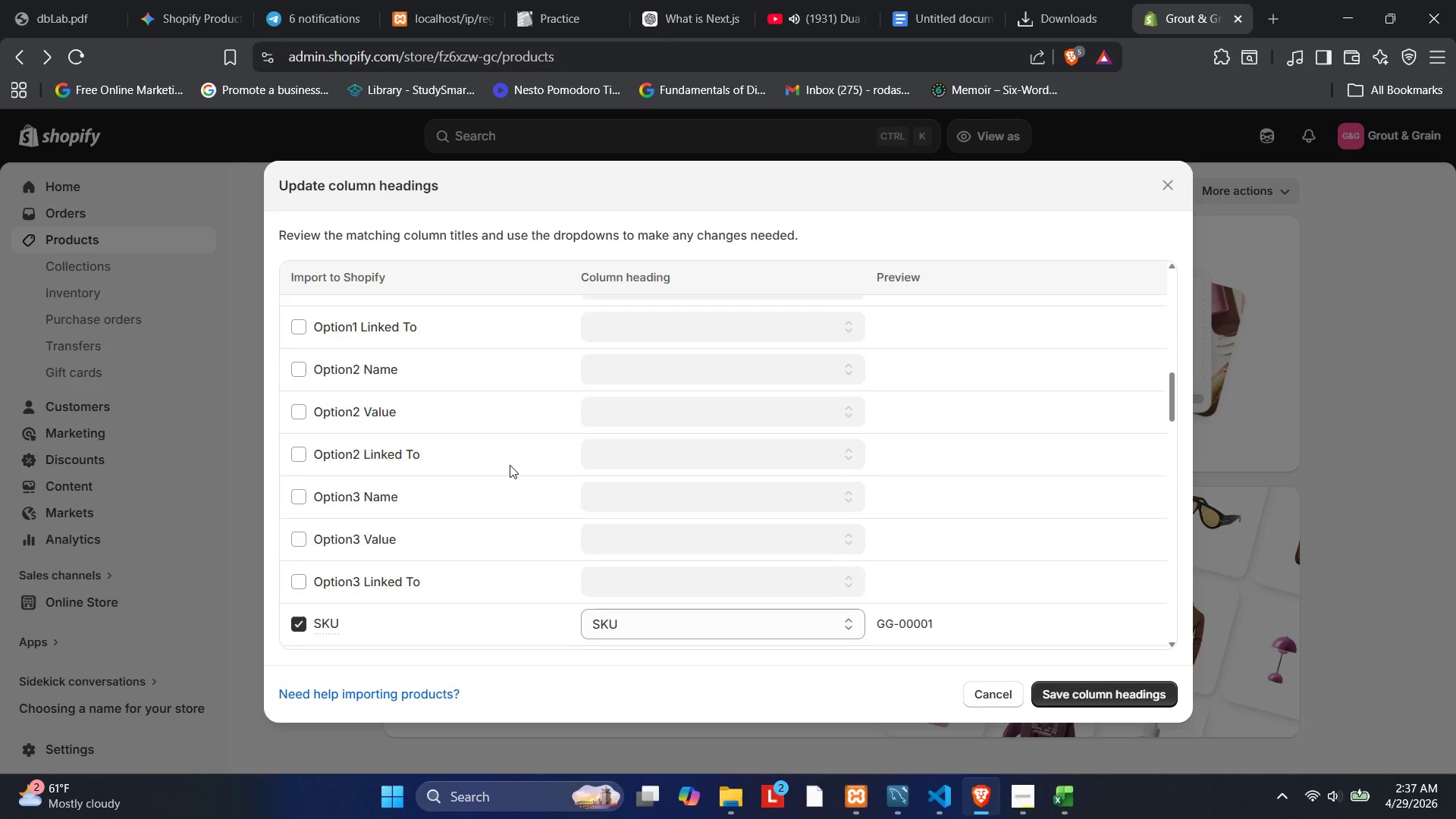 
scroll: coordinate [510, 465], scroll_direction: up, amount: 5.0
 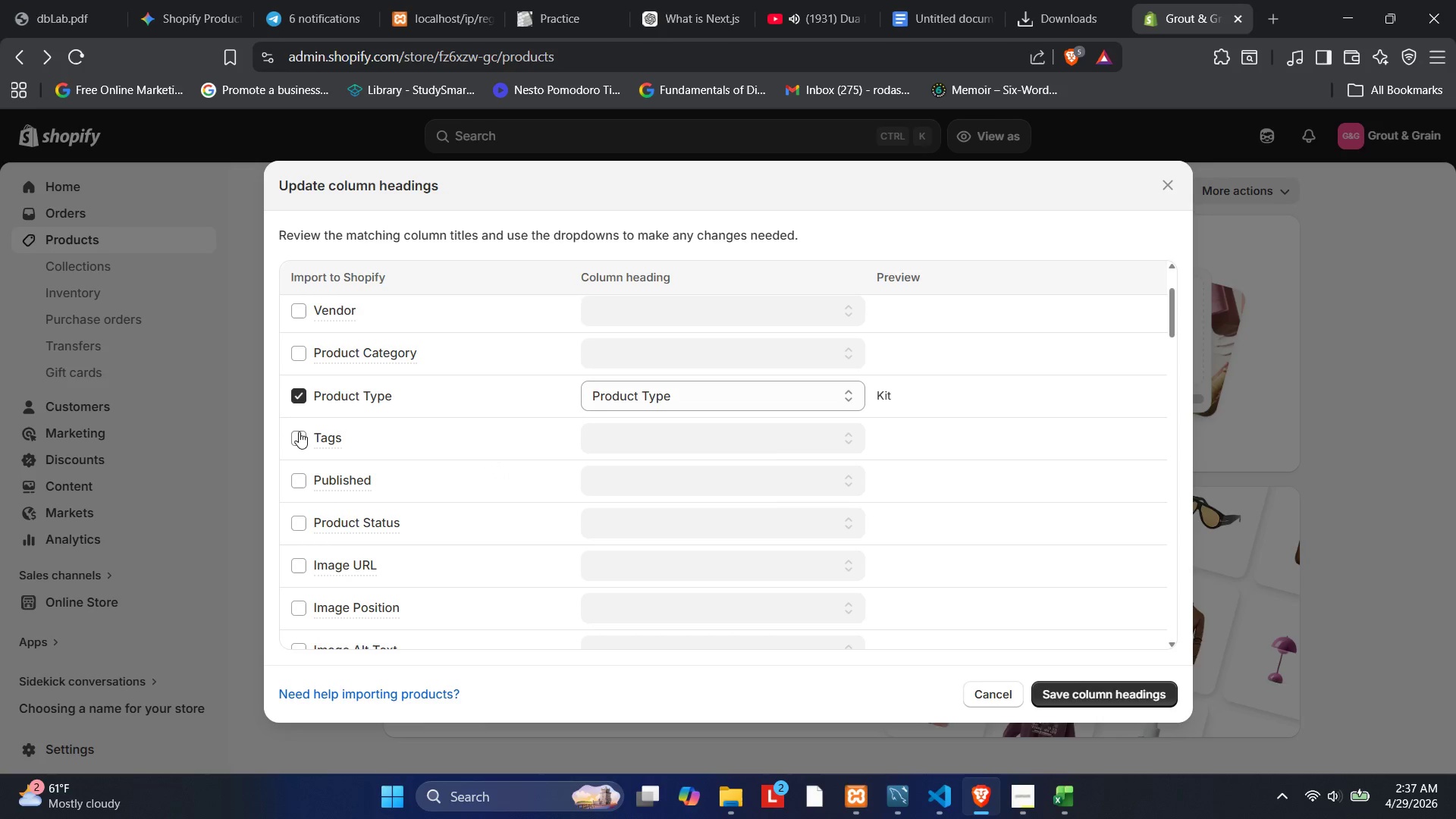 
left_click([299, 431])
 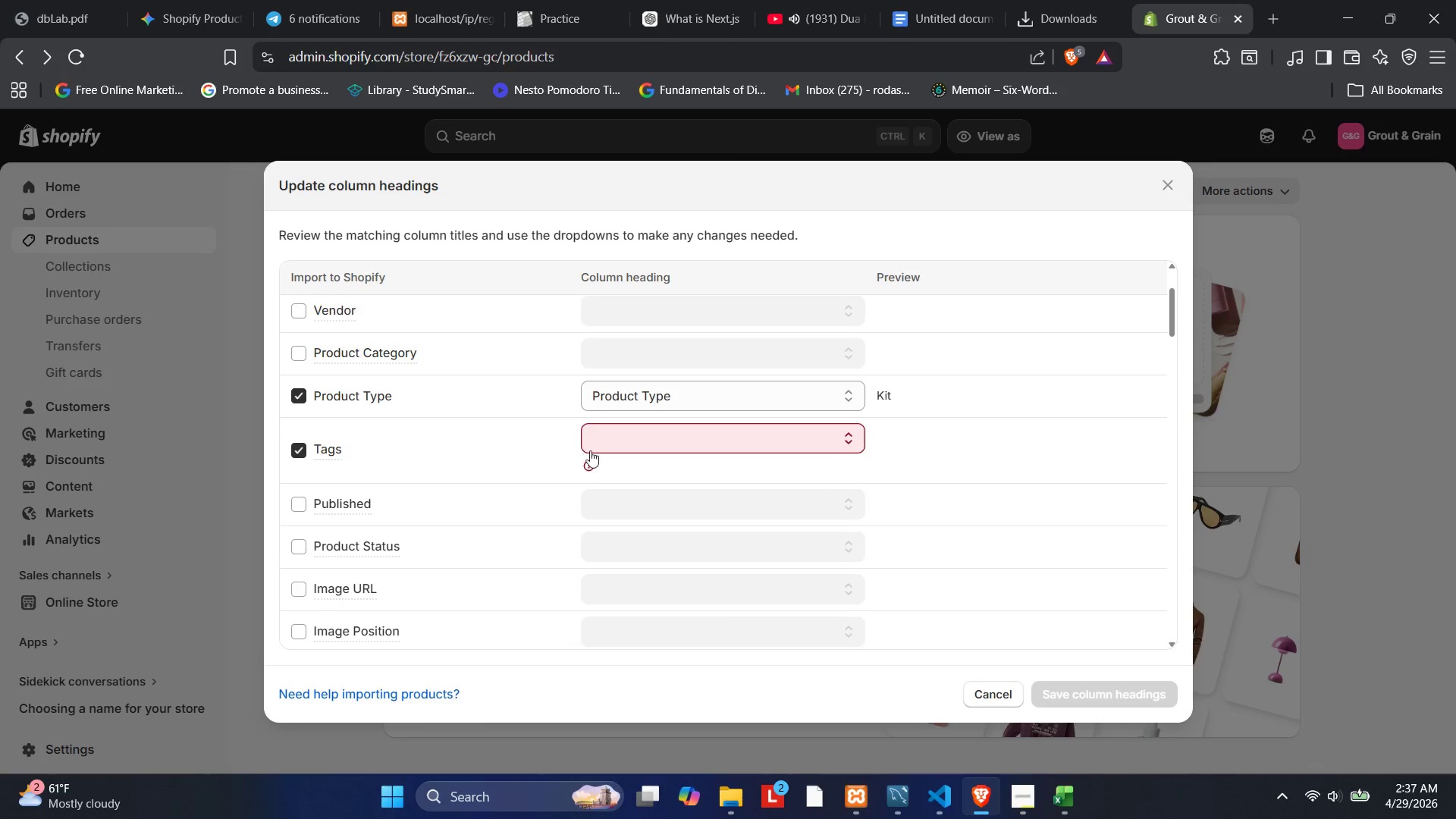 
left_click([592, 447])
 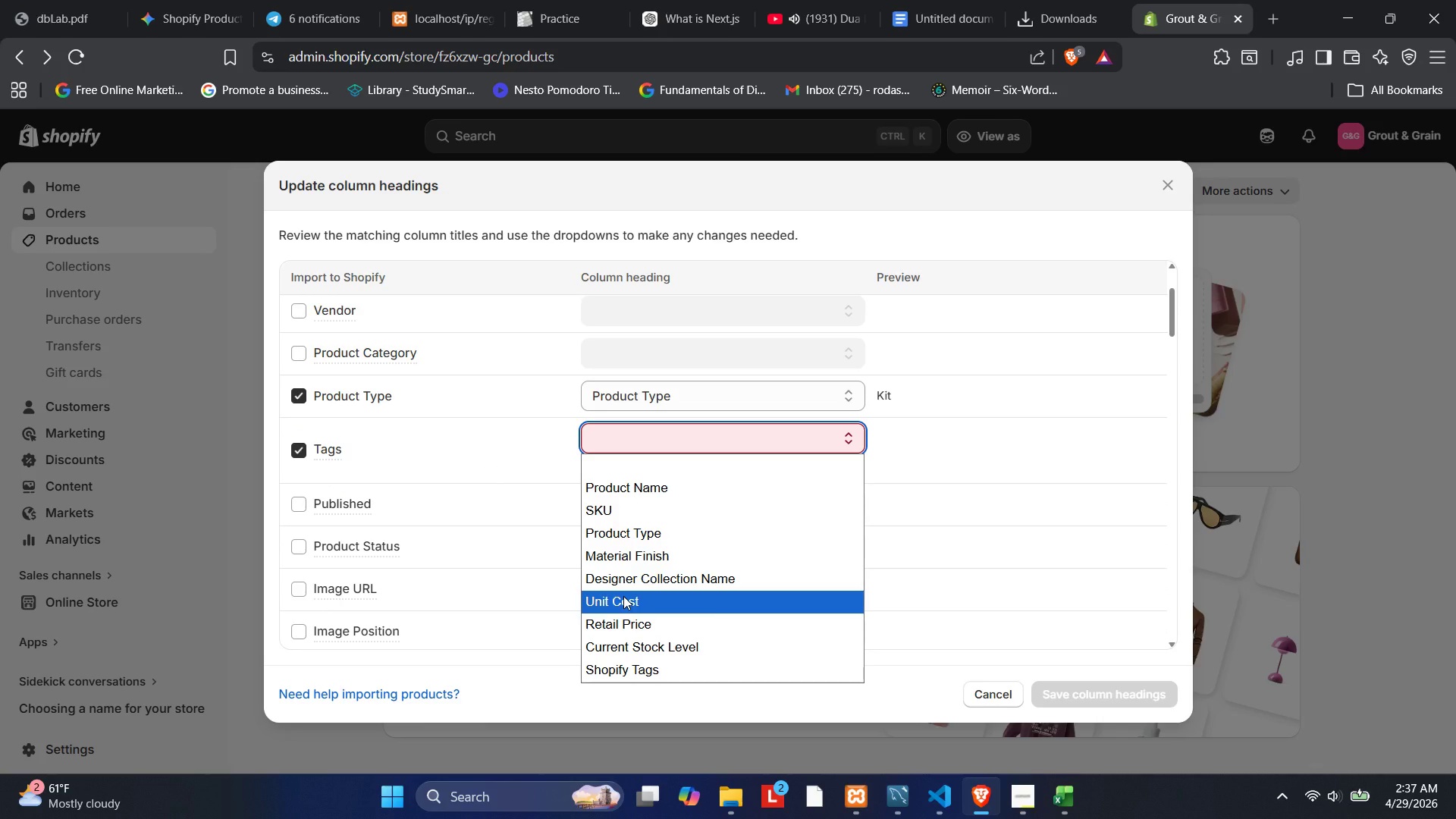 
left_click([620, 661])
 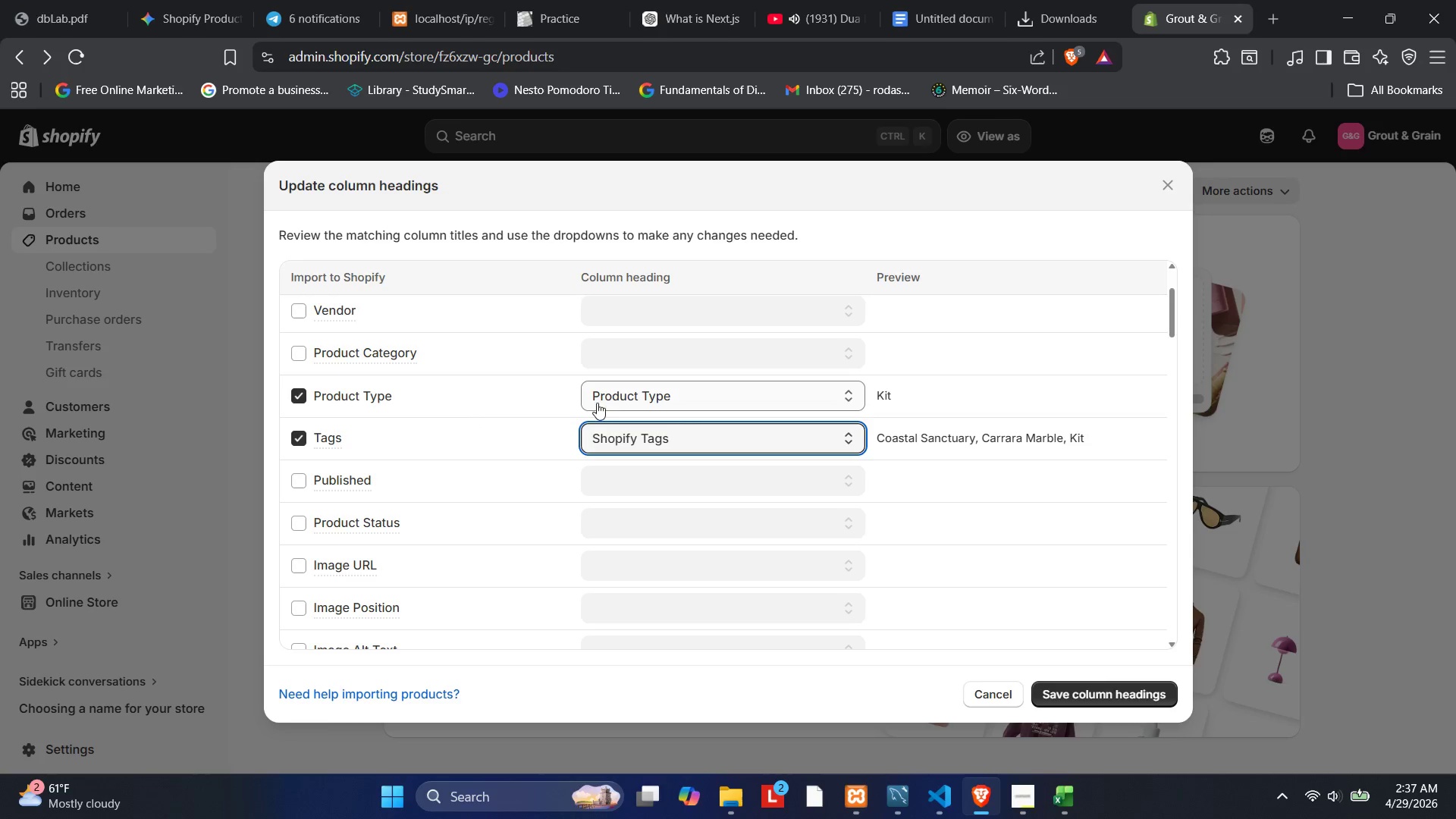 
wait(6.56)
 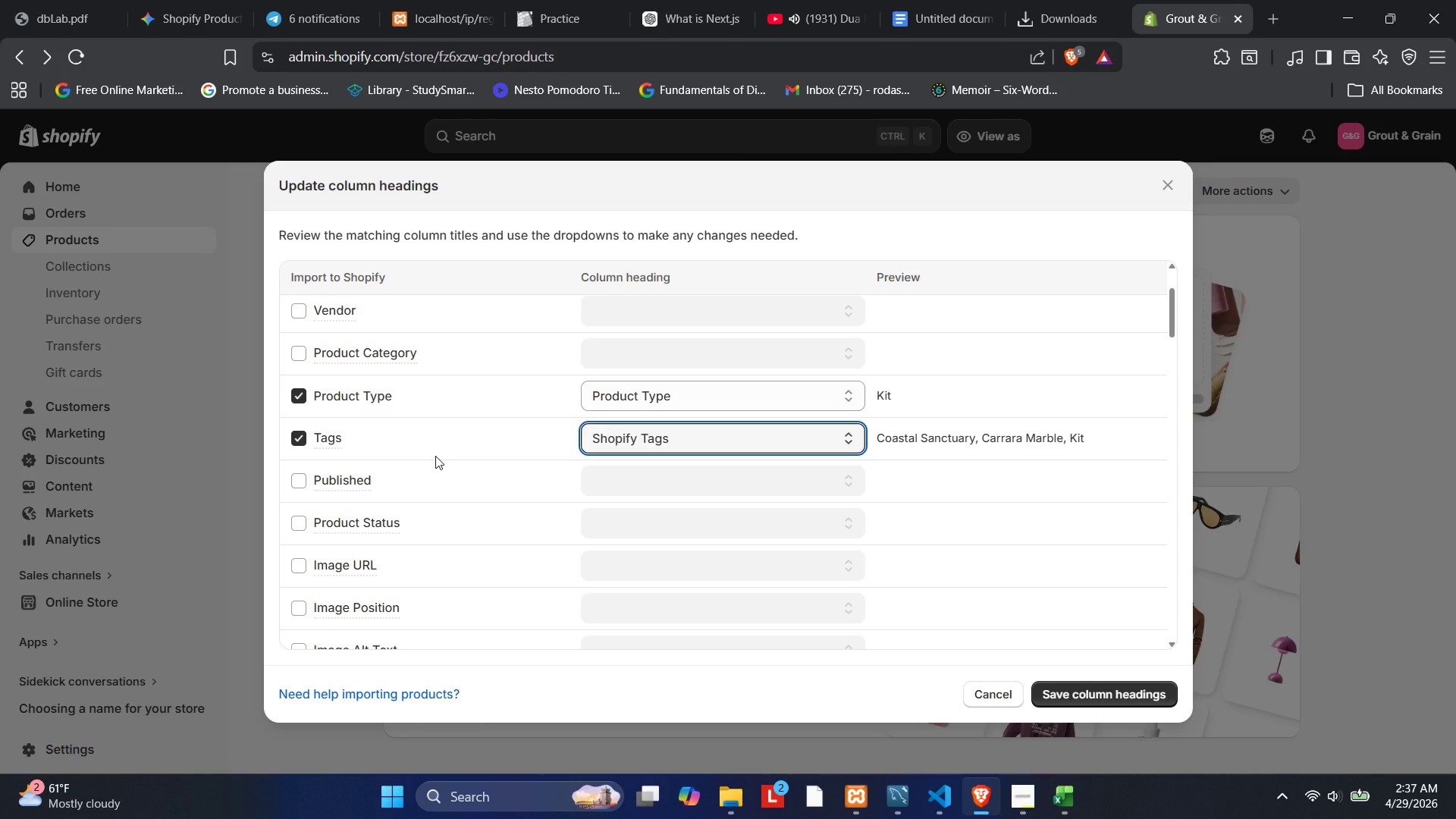 
scroll: coordinate [730, 405], scroll_direction: up, amount: 5.0
 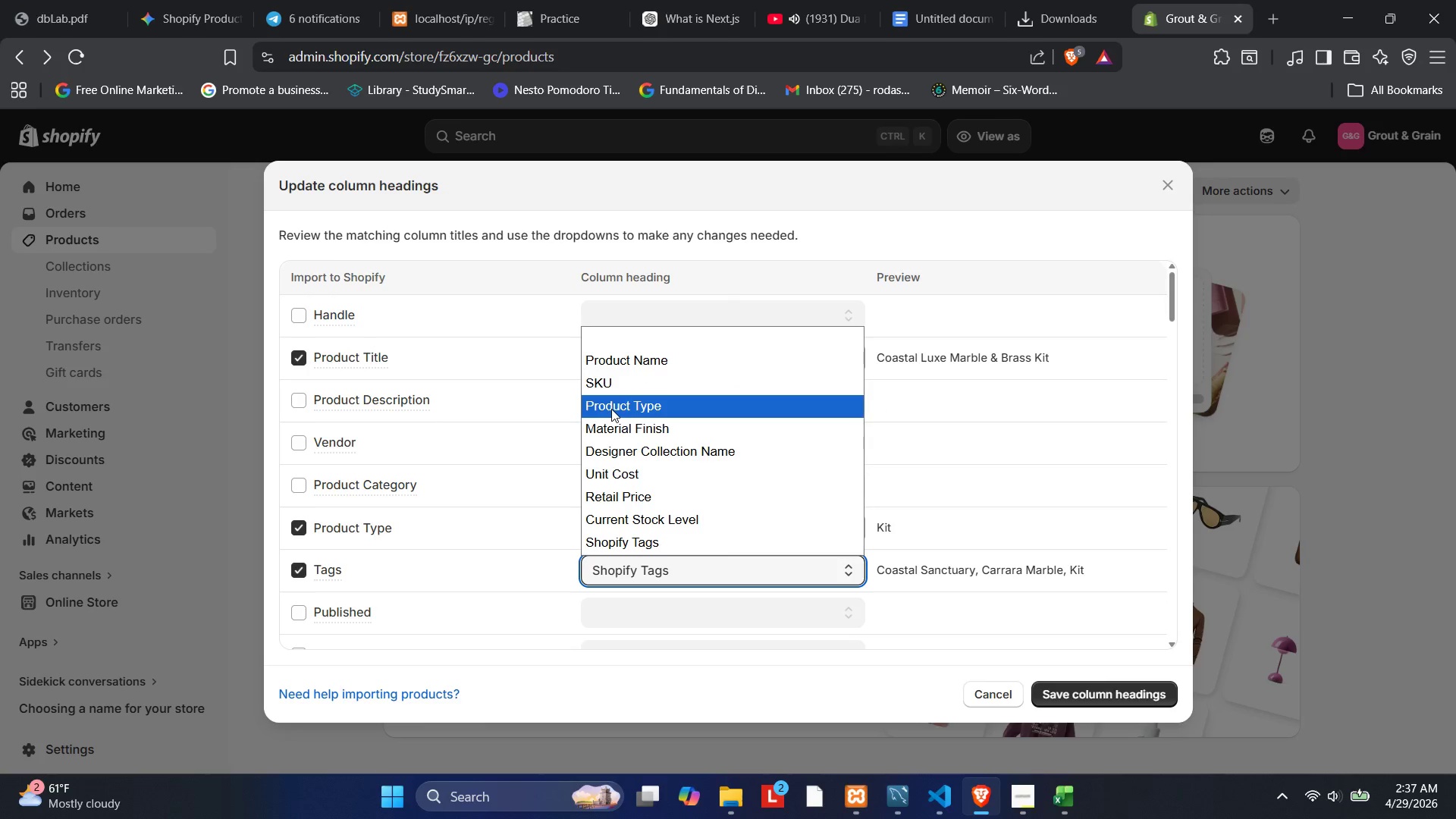 
left_click_drag(start_coordinate=[554, 442], to_coordinate=[549, 443])
 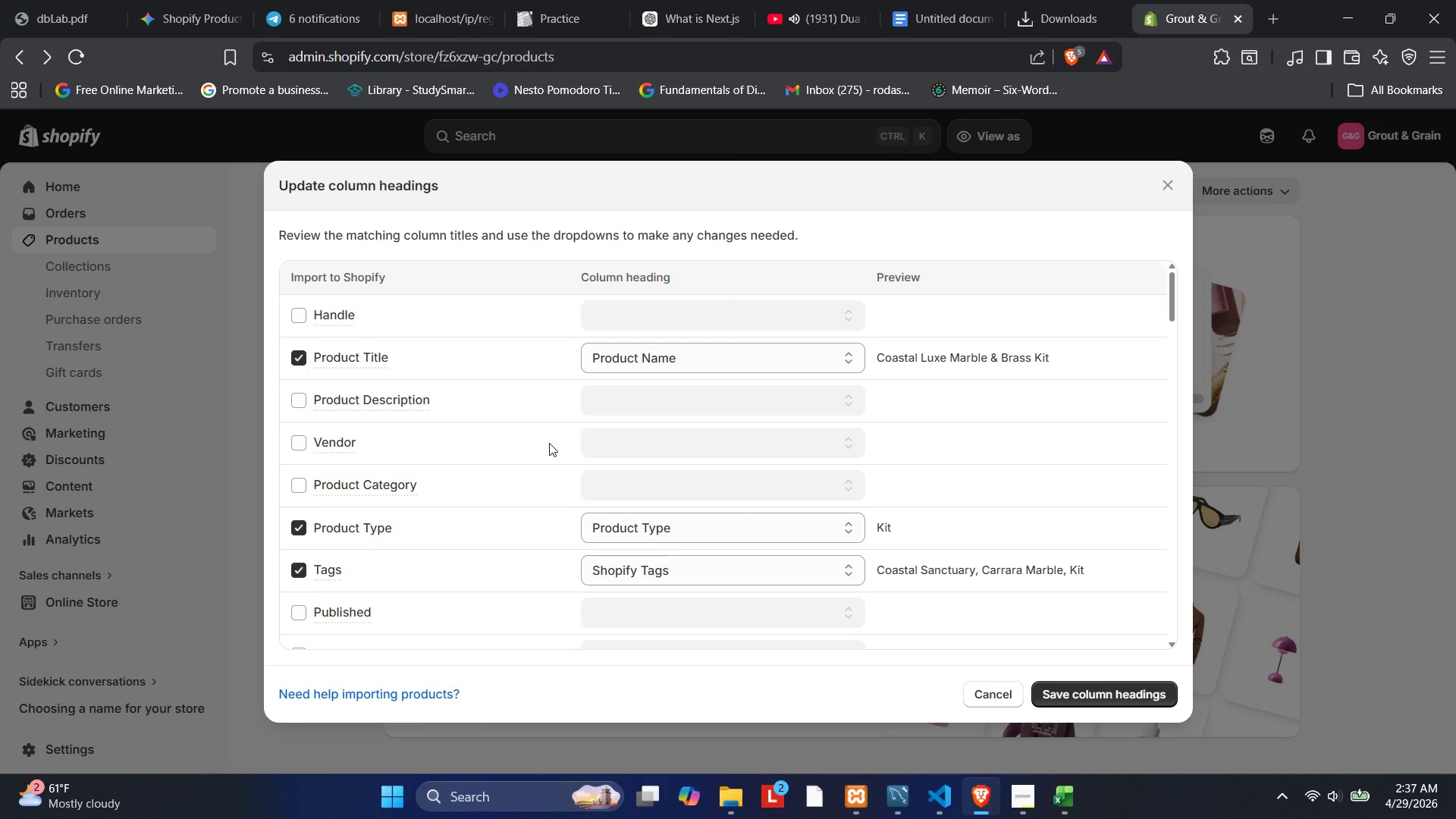 
scroll: coordinate [549, 443], scroll_direction: none, amount: 0.0
 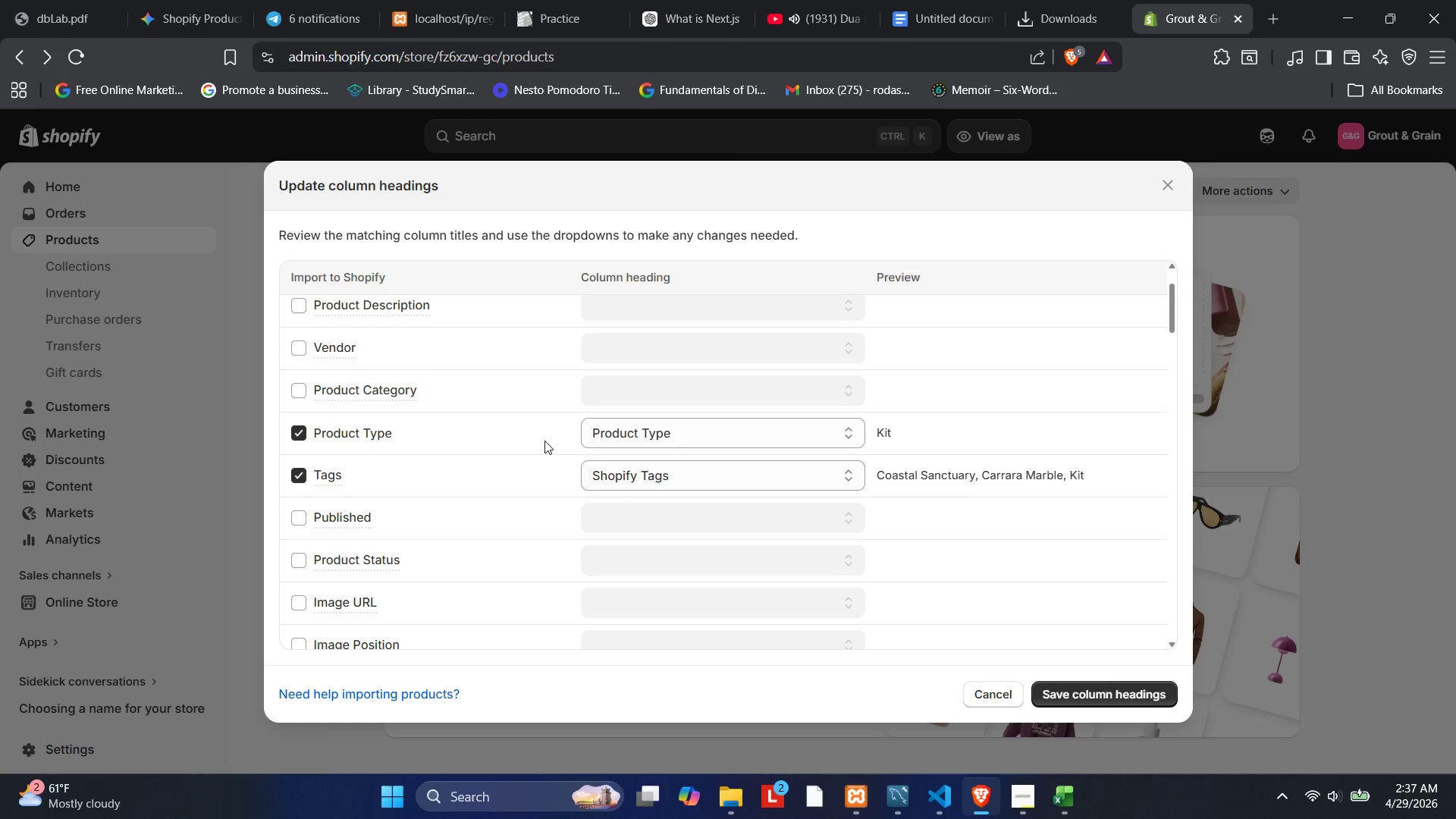 
scroll: coordinate [541, 429], scroll_direction: down, amount: 35.0
 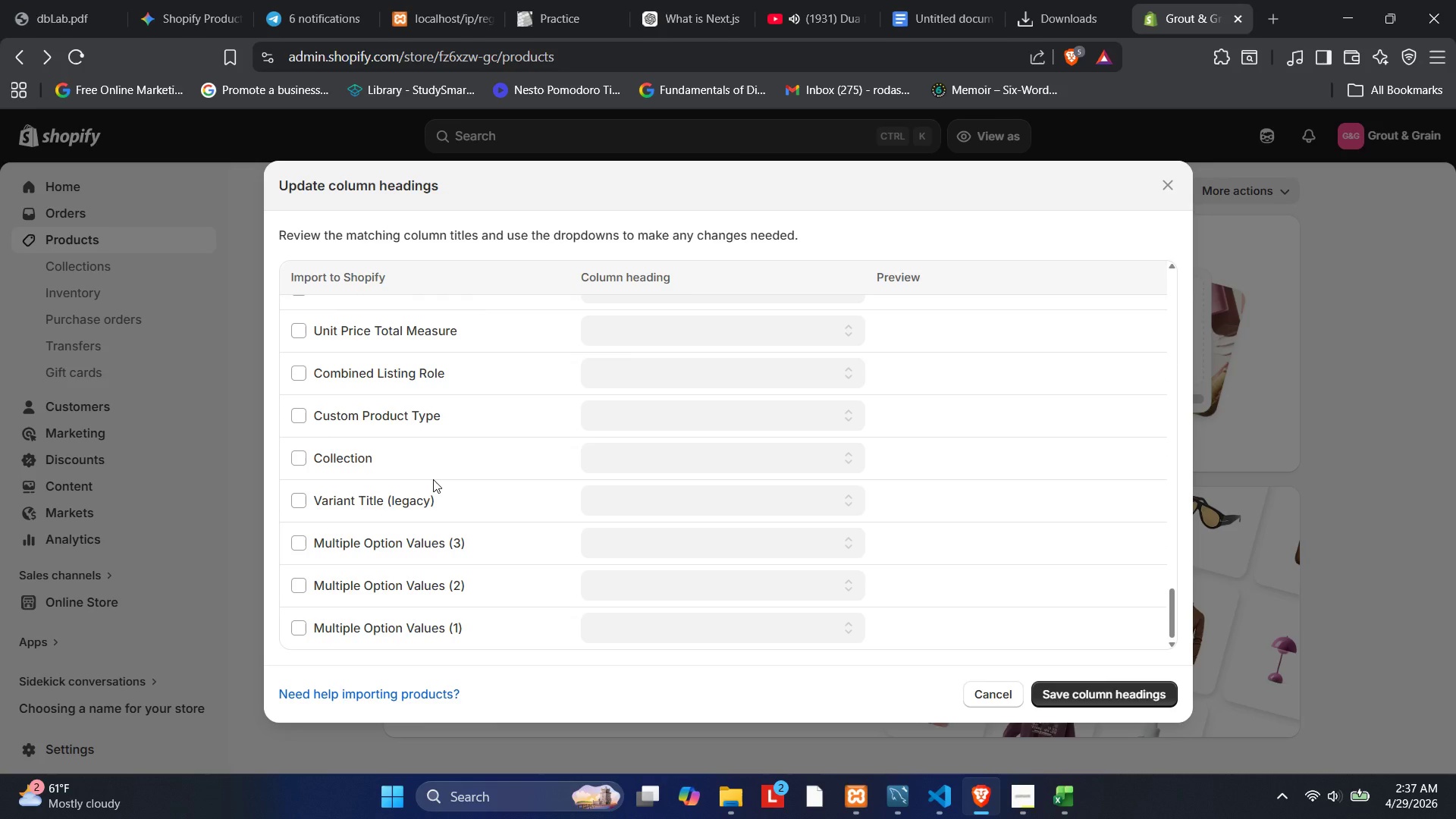 
scroll: coordinate [433, 479], scroll_direction: up, amount: 2.0
 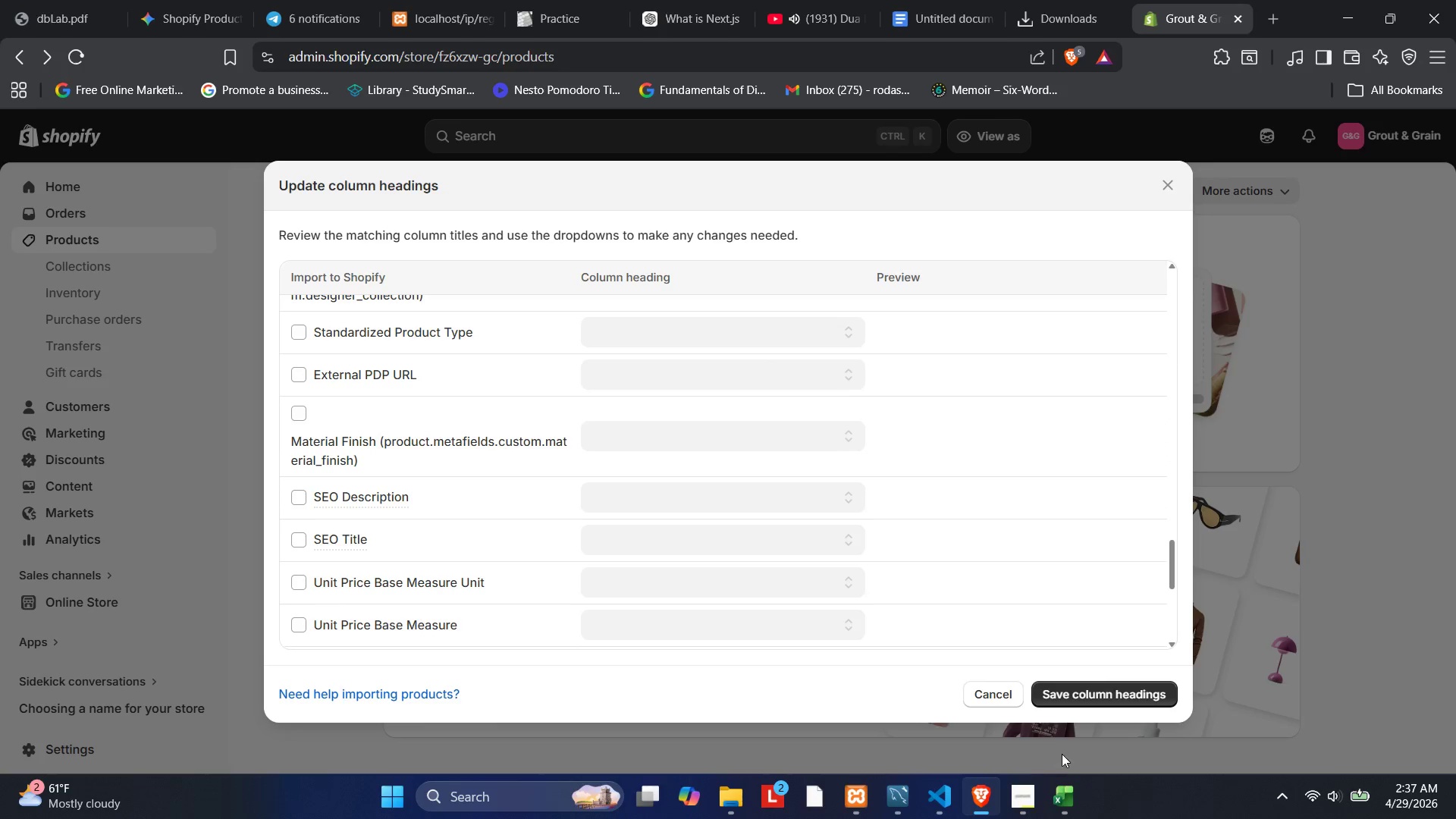 
left_click([1027, 788])